 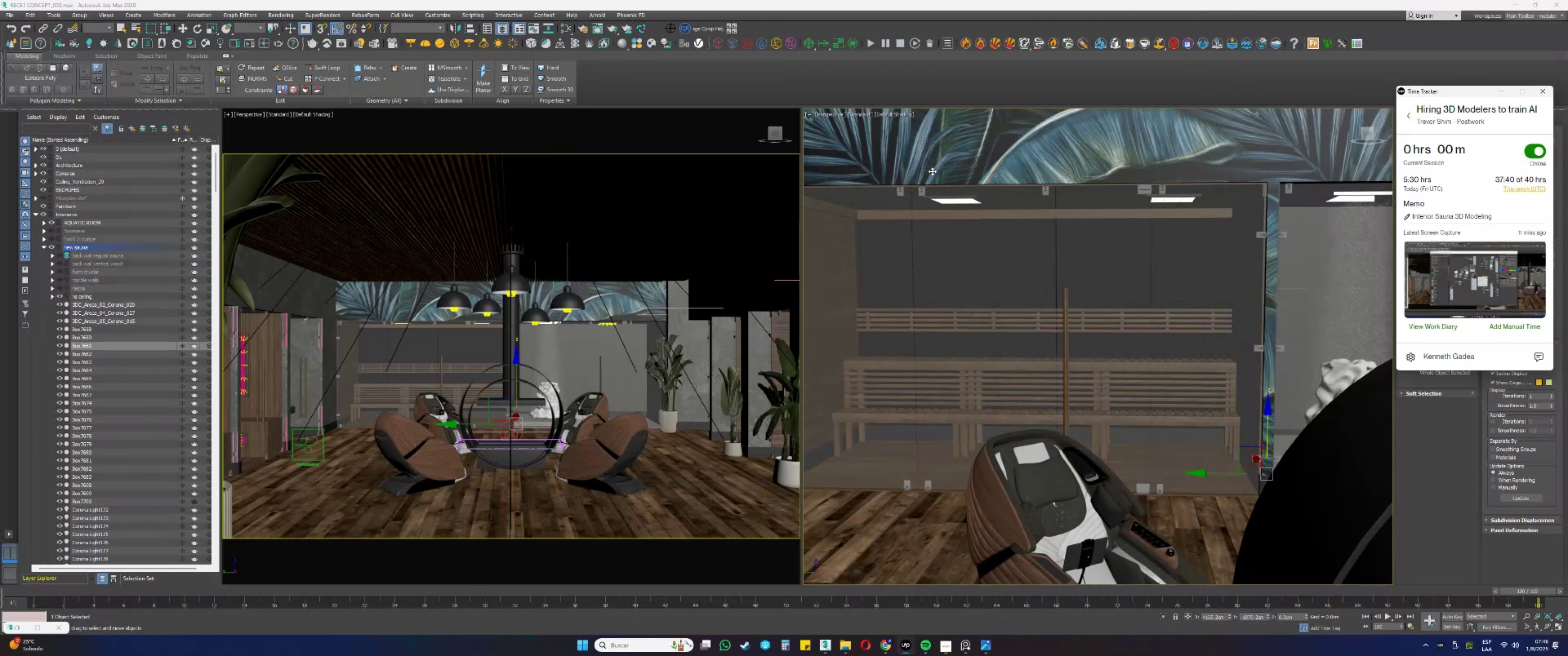 
key(M)
 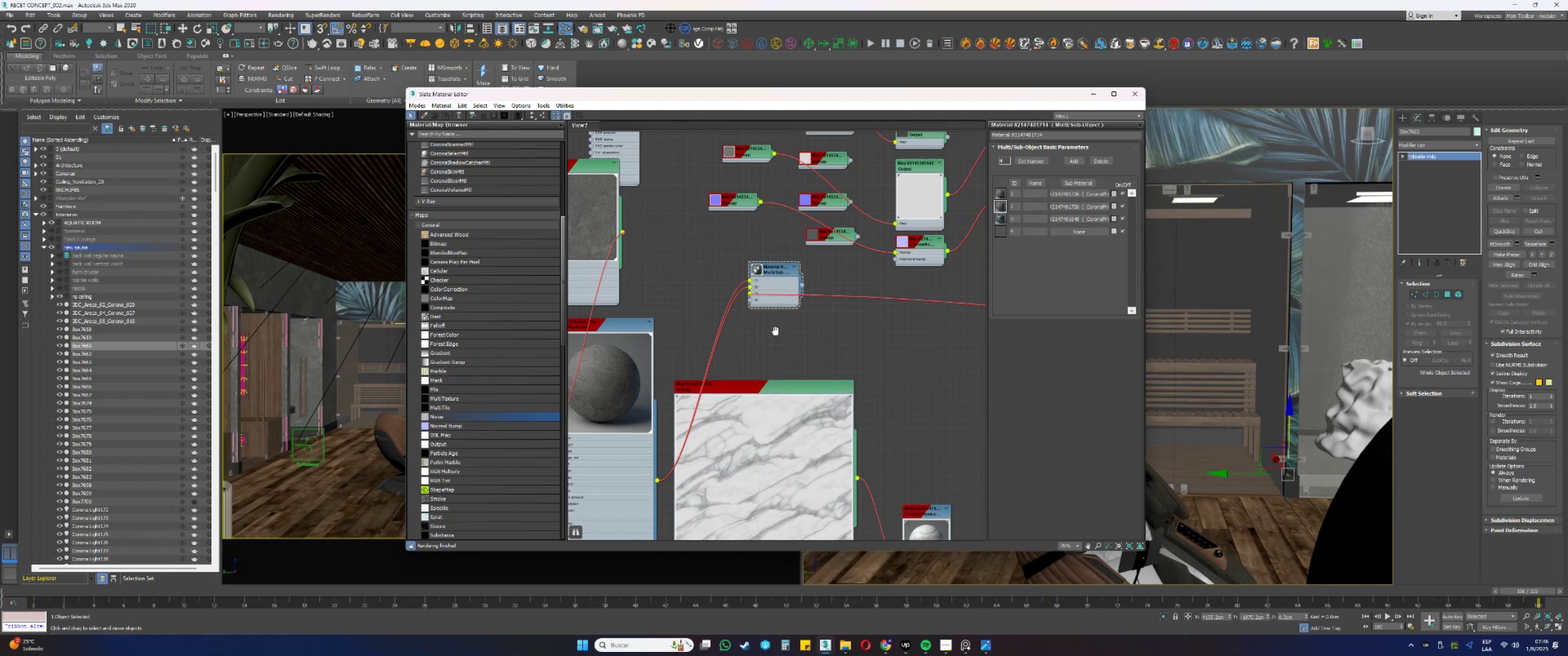 
scroll: coordinate [834, 288], scroll_direction: down, amount: 7.0
 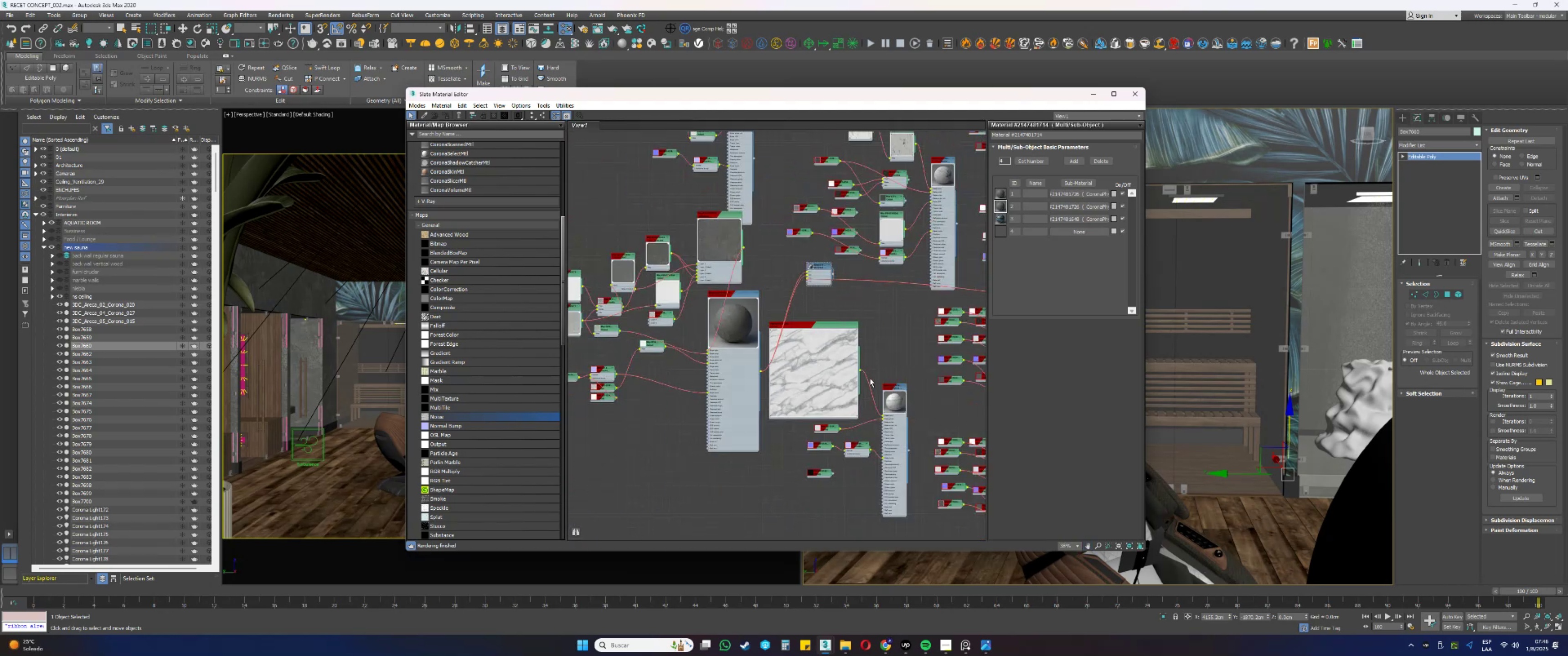 
left_click_drag(start_coordinate=[904, 329], to_coordinate=[803, 478])
 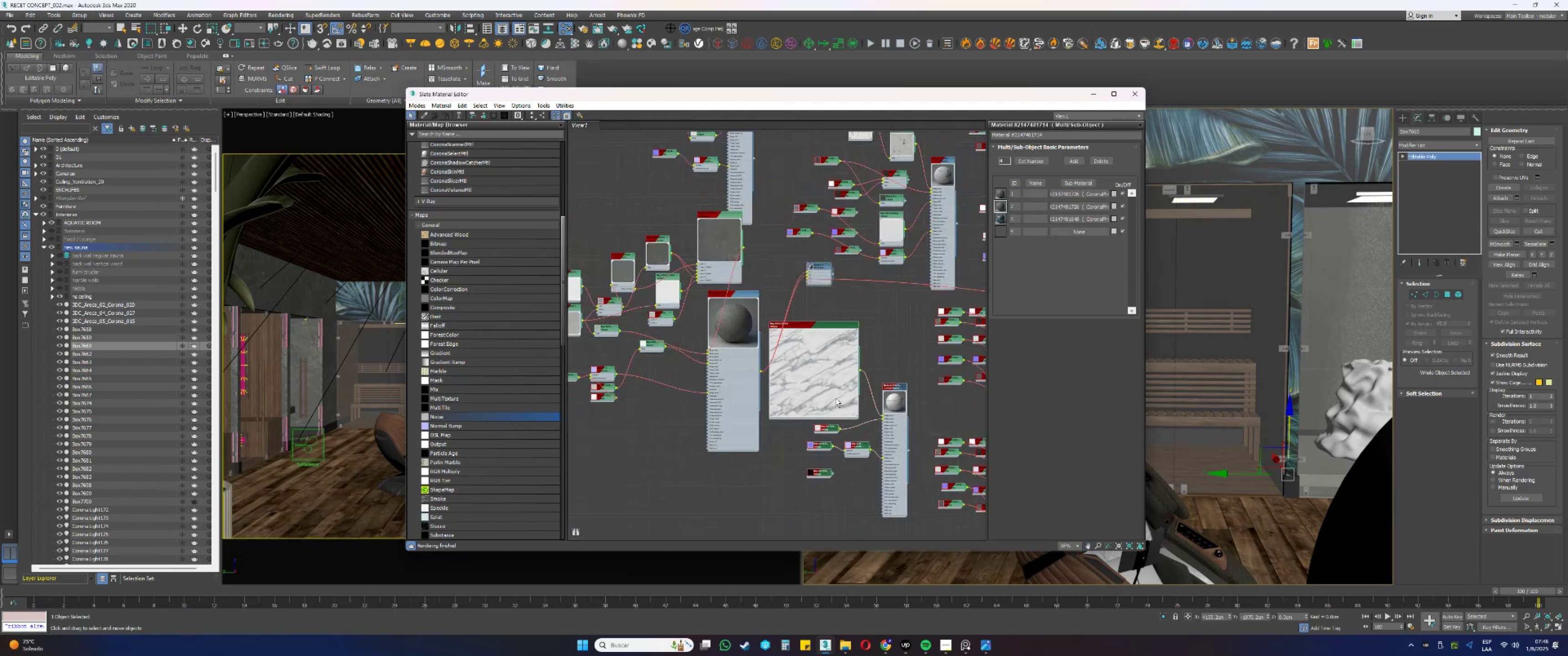 
left_click_drag(start_coordinate=[834, 353], to_coordinate=[851, 557])
 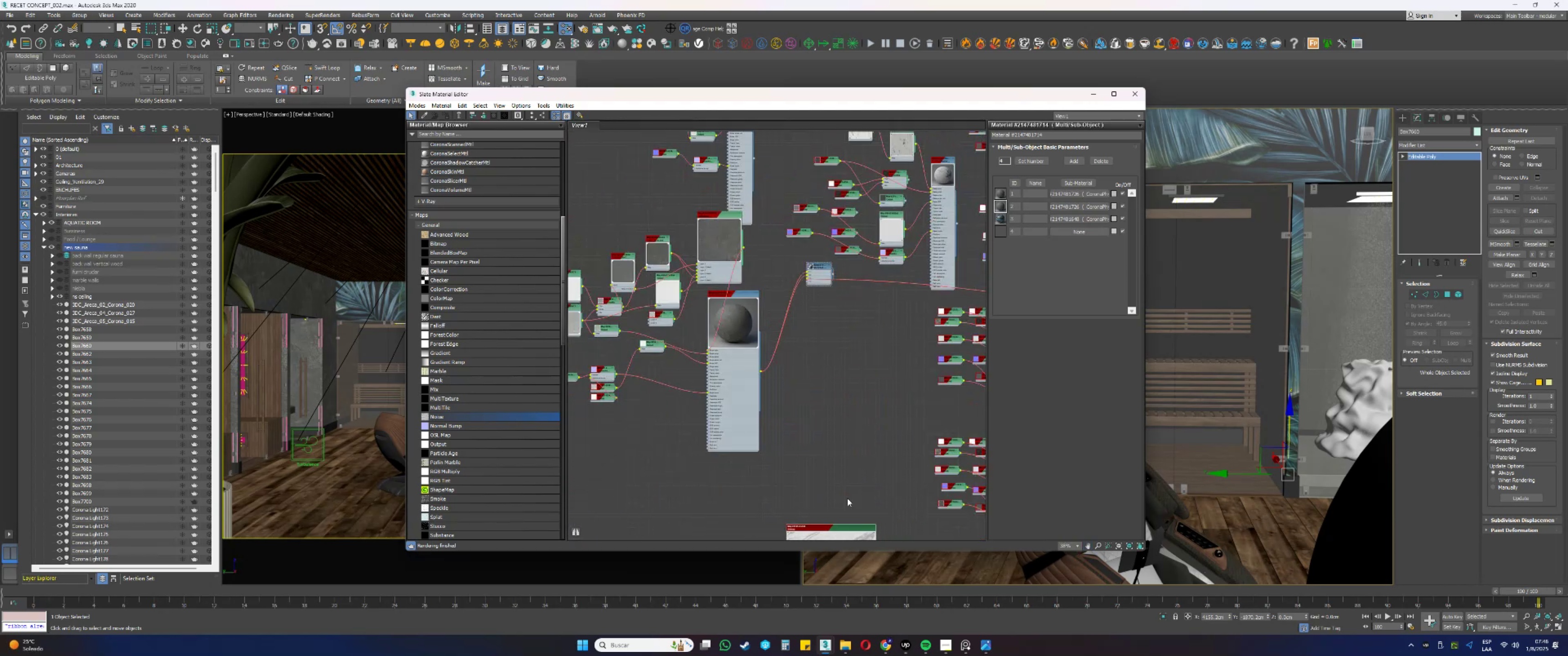 
left_click([846, 444])
 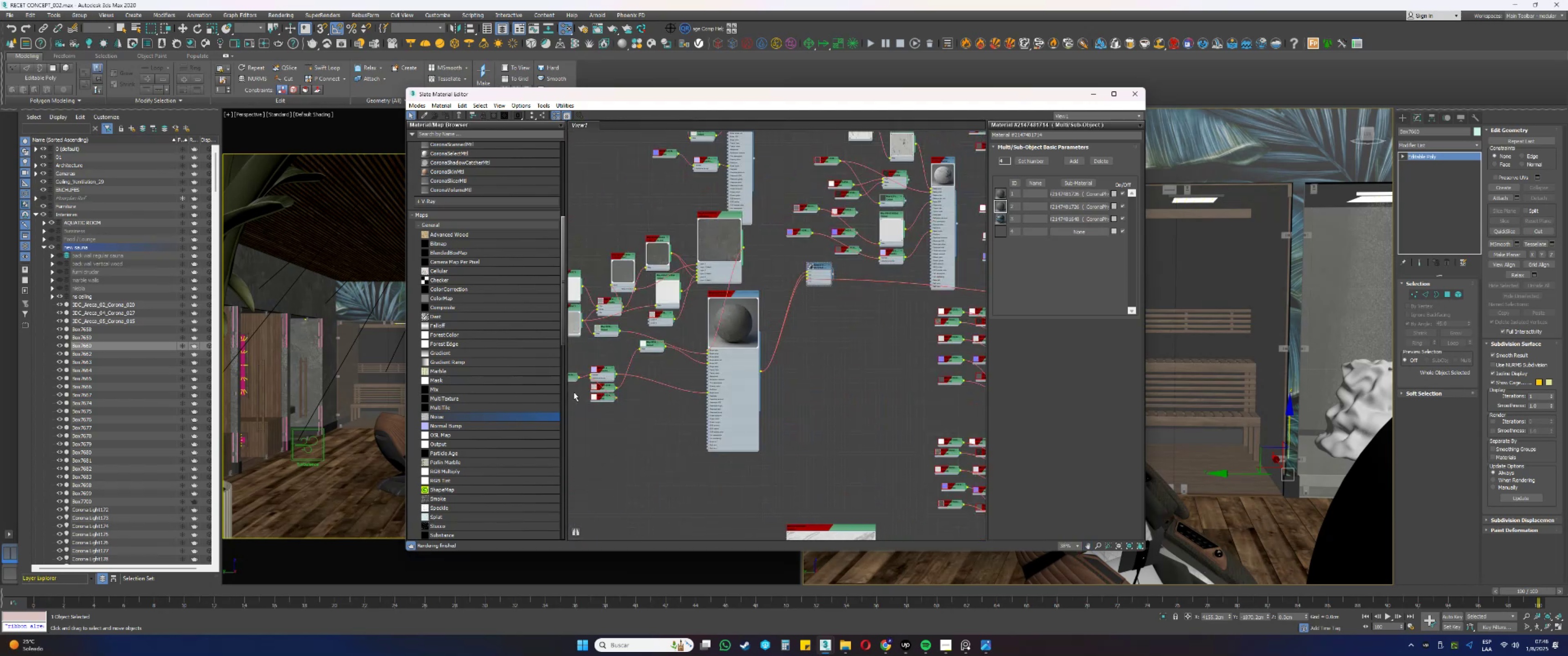 
scroll: coordinate [511, 343], scroll_direction: up, amount: 5.0
 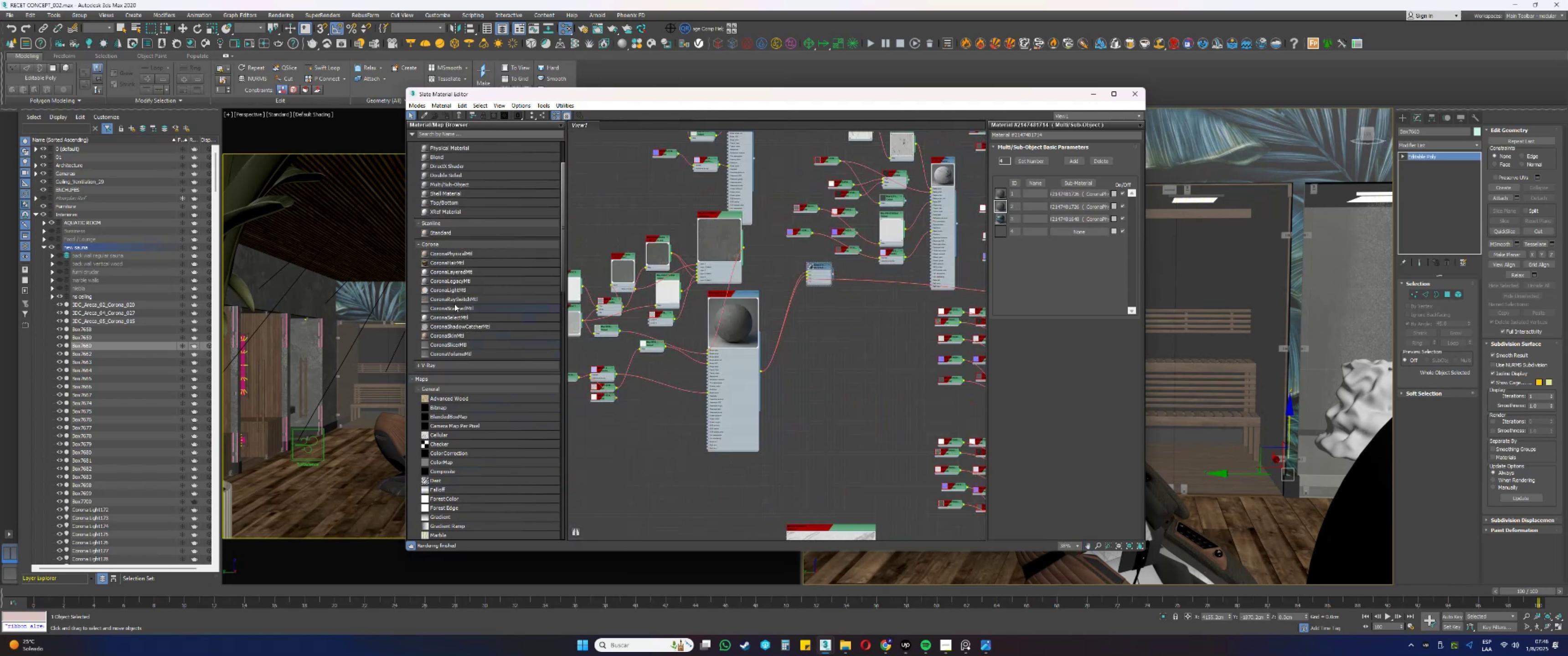 
left_click_drag(start_coordinate=[449, 292], to_coordinate=[866, 351])
 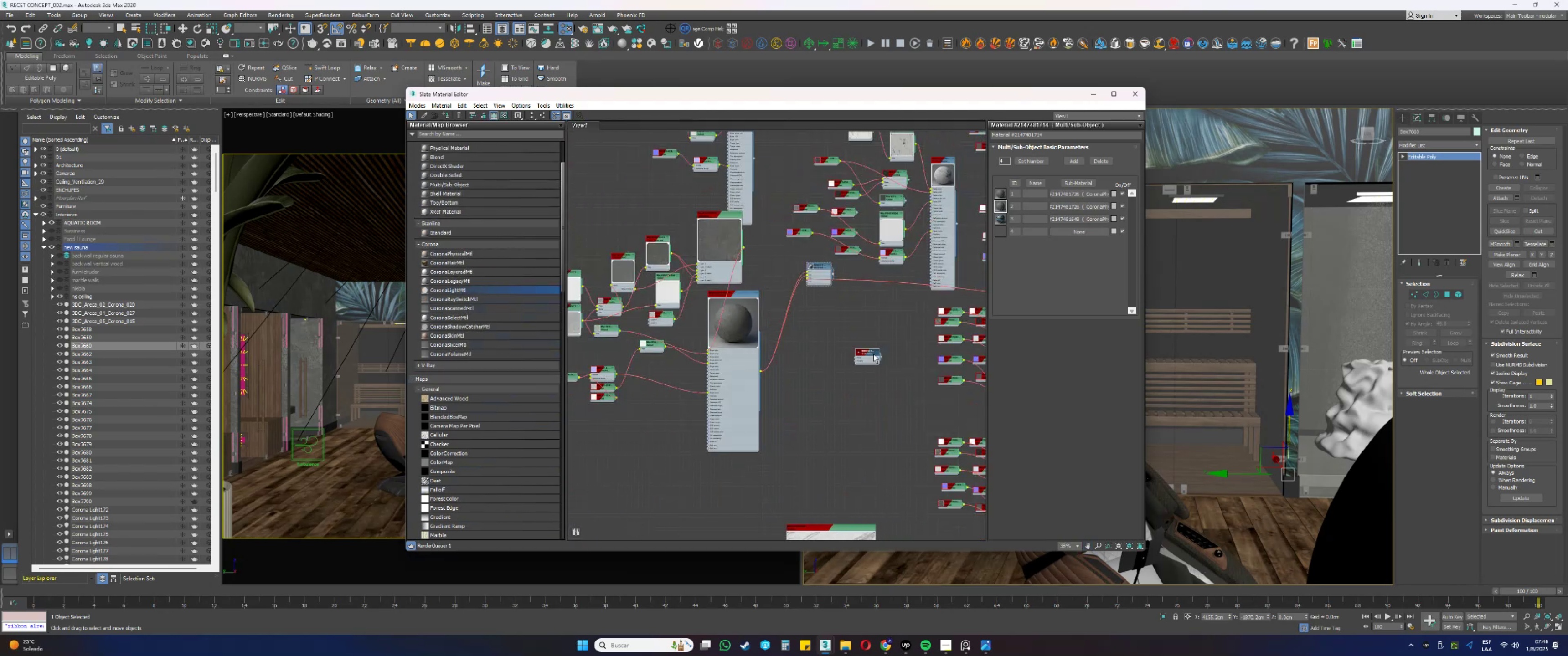 
scroll: coordinate [862, 350], scroll_direction: up, amount: 12.0
 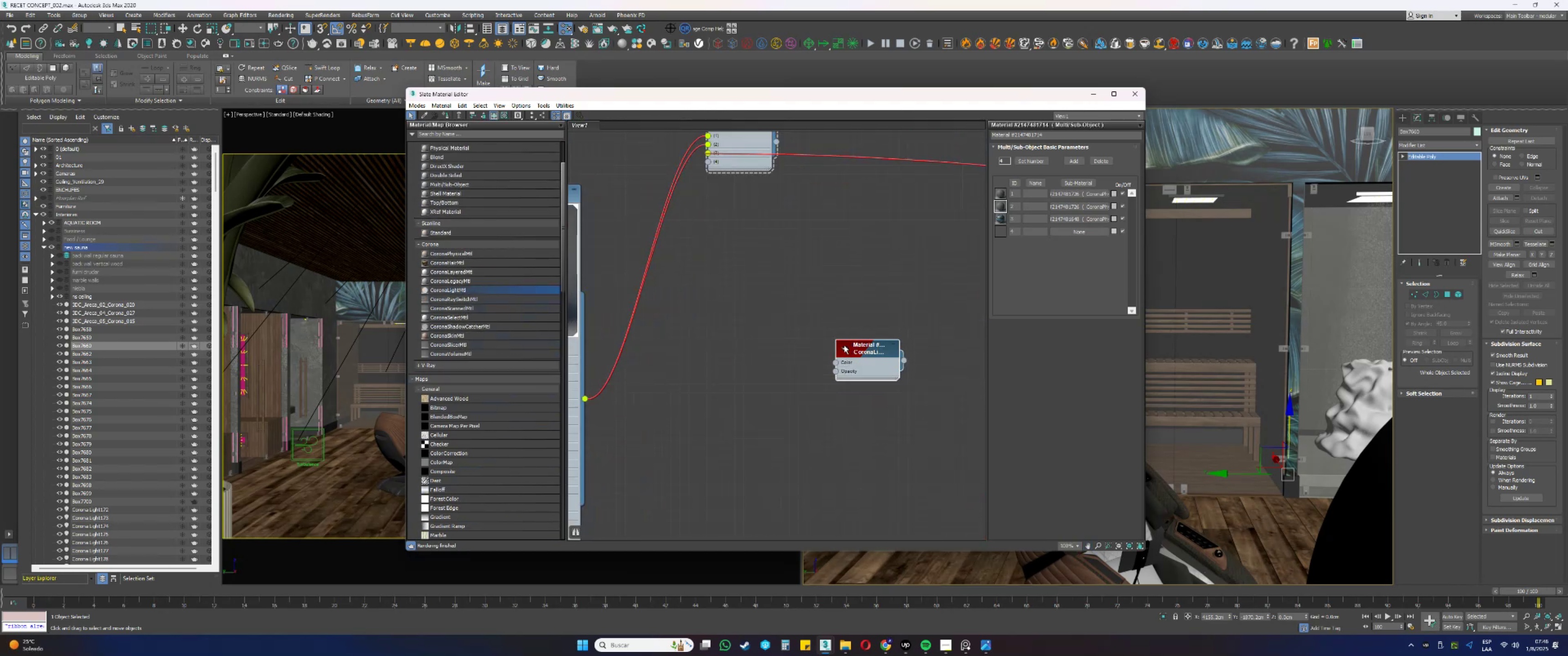 
left_click([841, 347])
 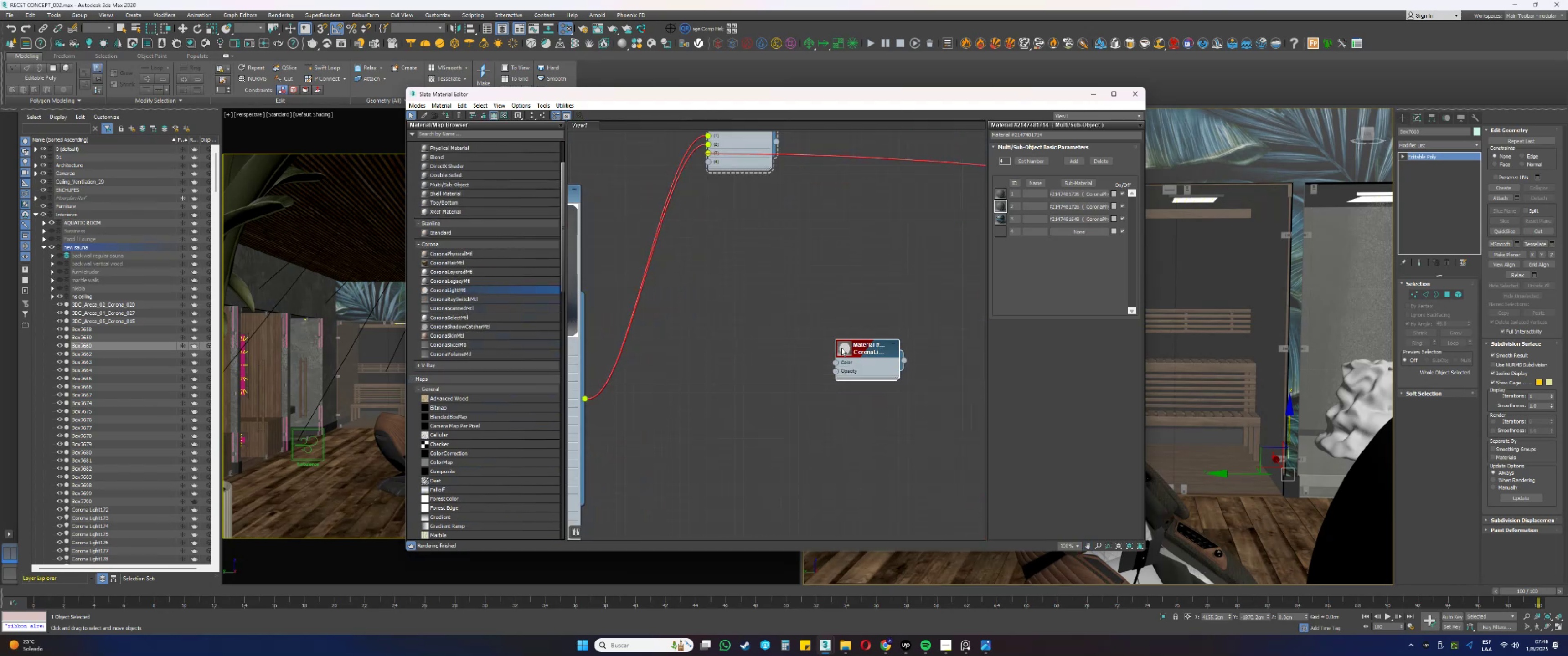 
triple_click([842, 348])
 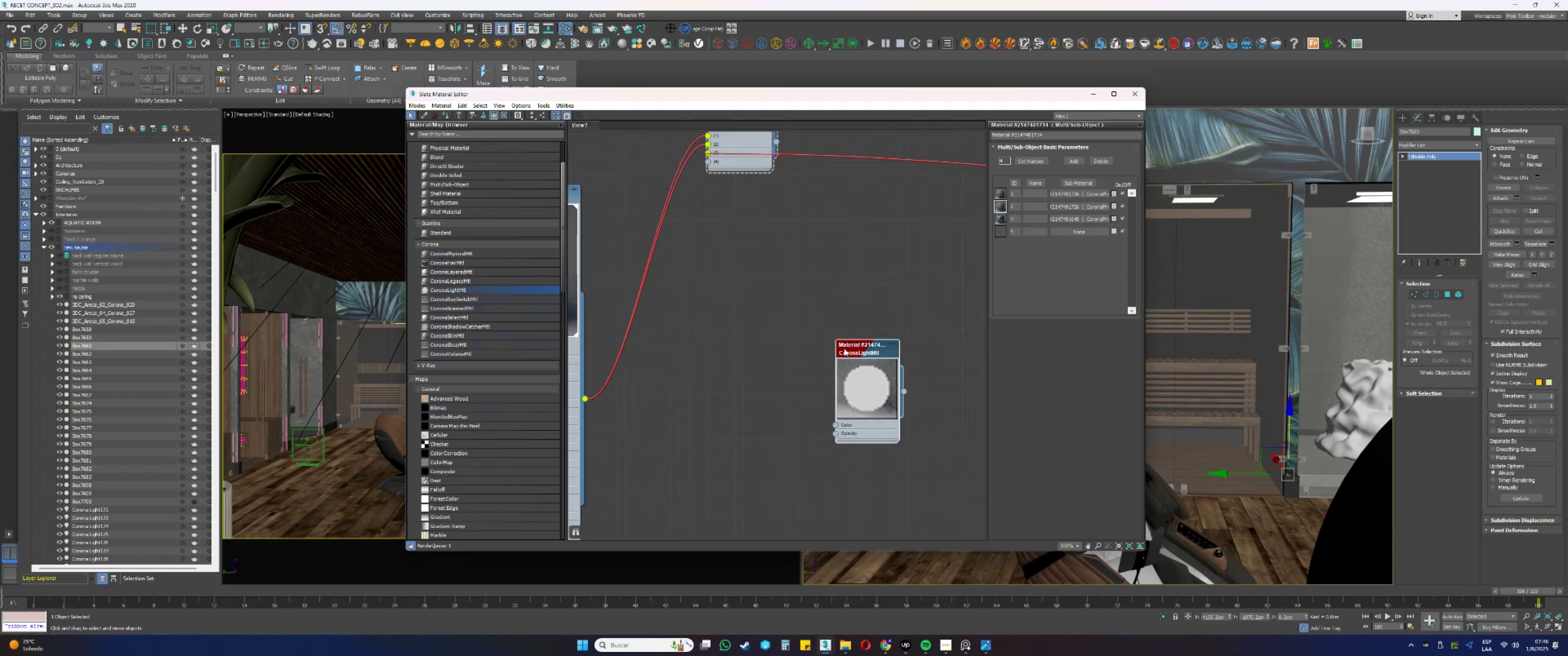 
left_click_drag(start_coordinate=[855, 356], to_coordinate=[899, 226])
 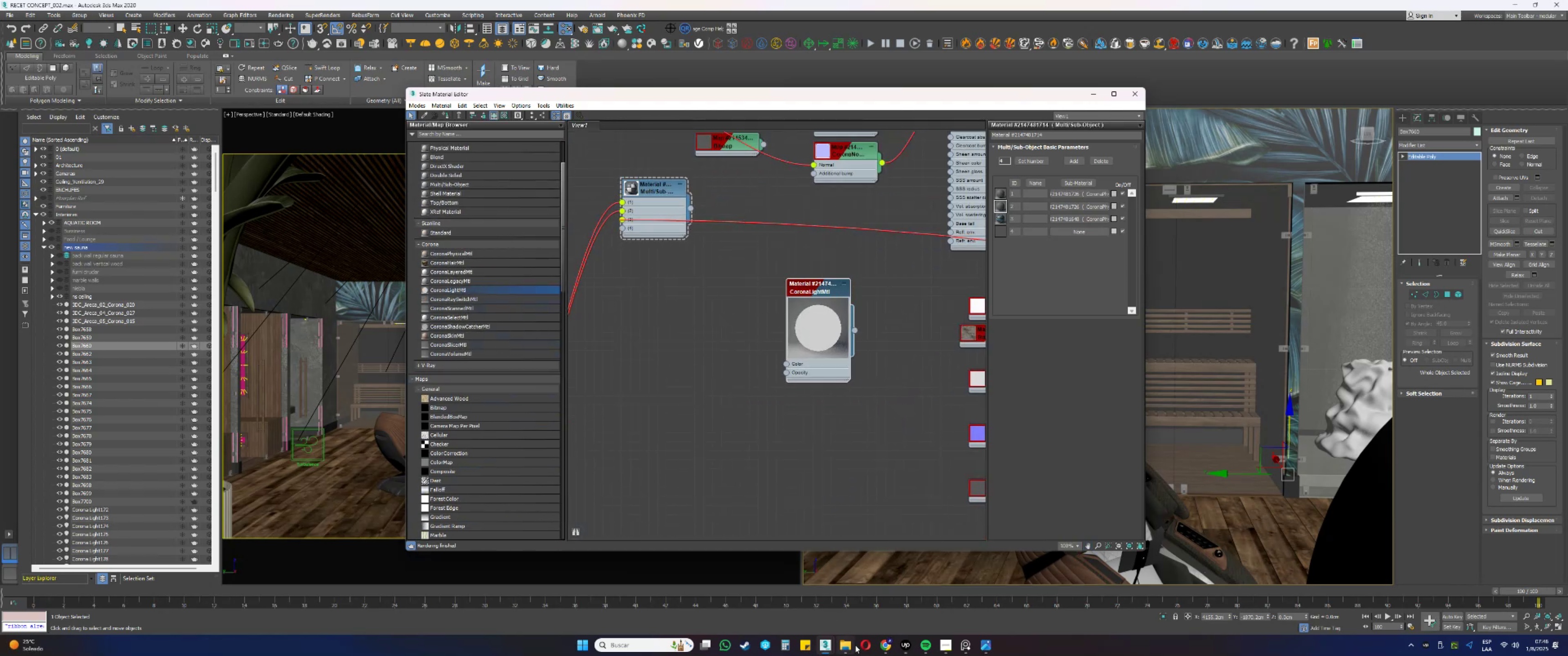 
left_click([850, 646])
 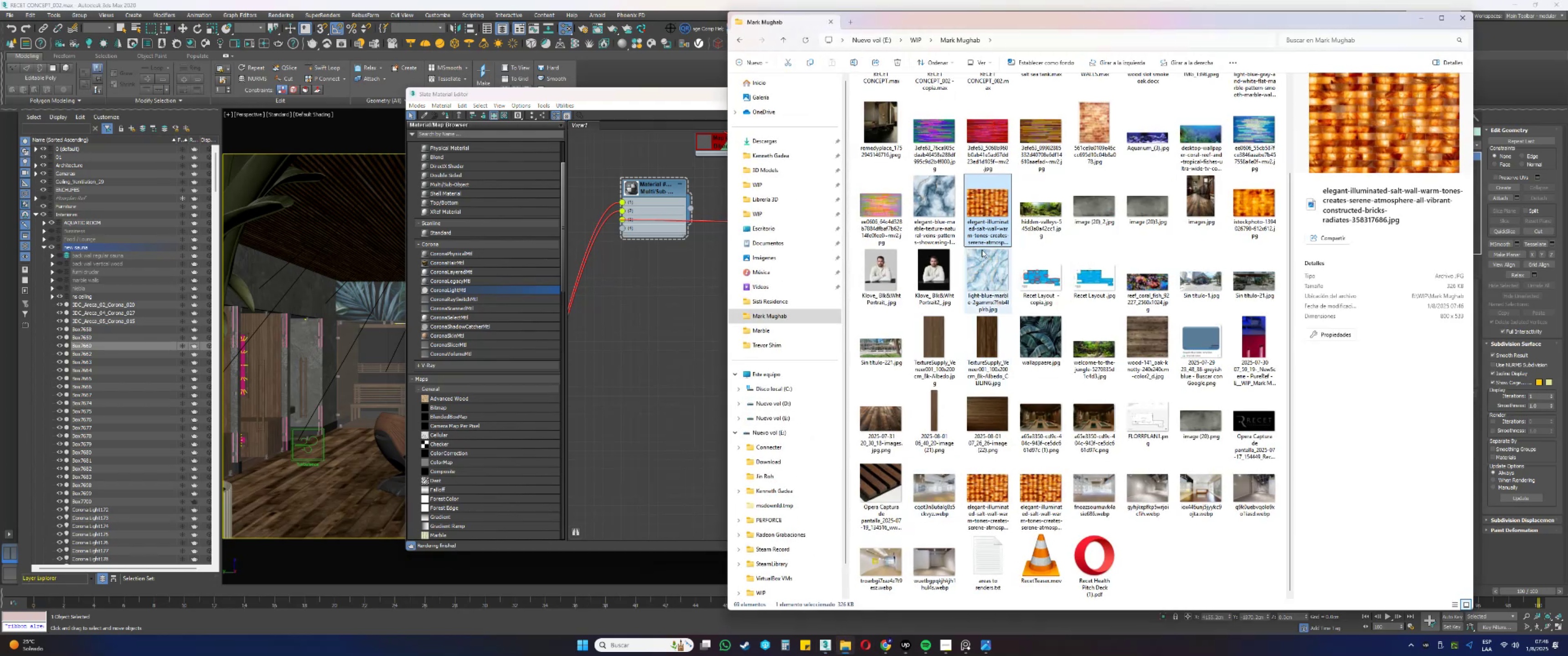 
left_click_drag(start_coordinate=[987, 210], to_coordinate=[661, 347])
 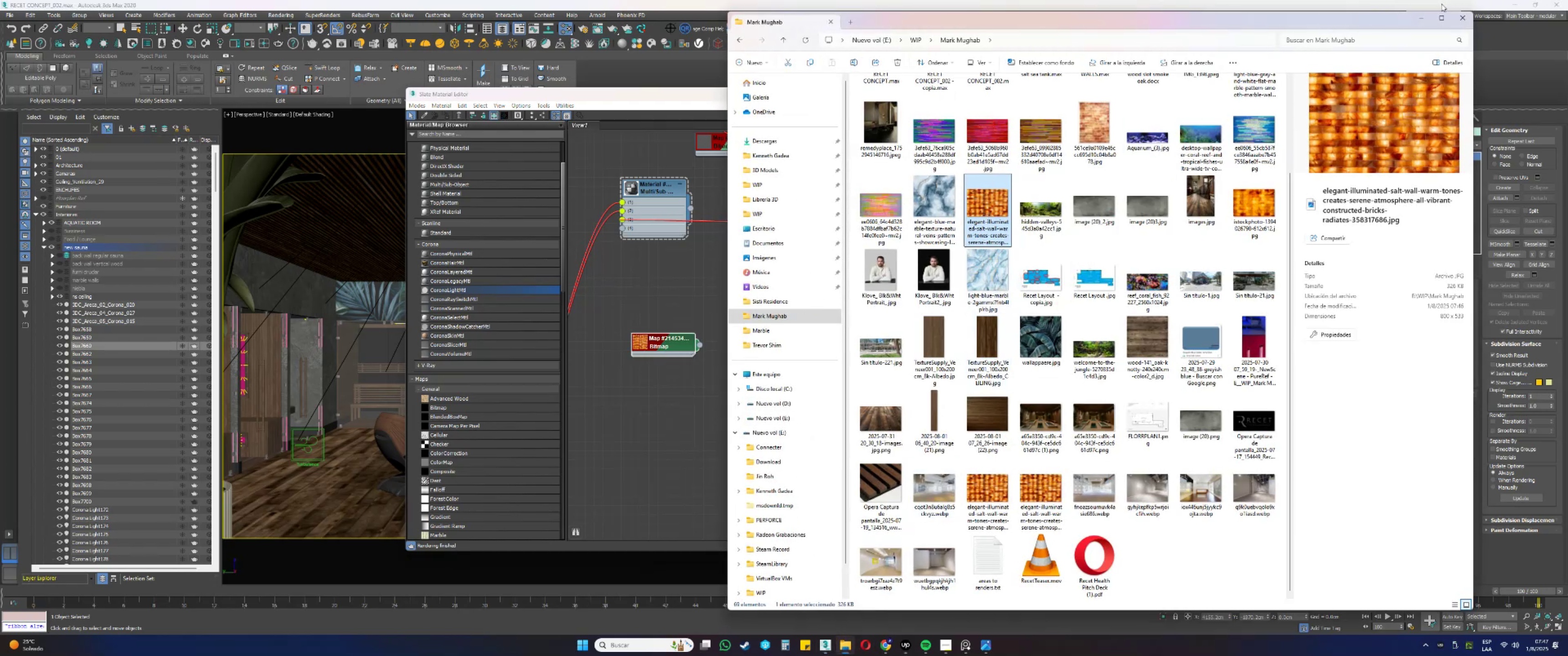 
left_click([1422, 15])
 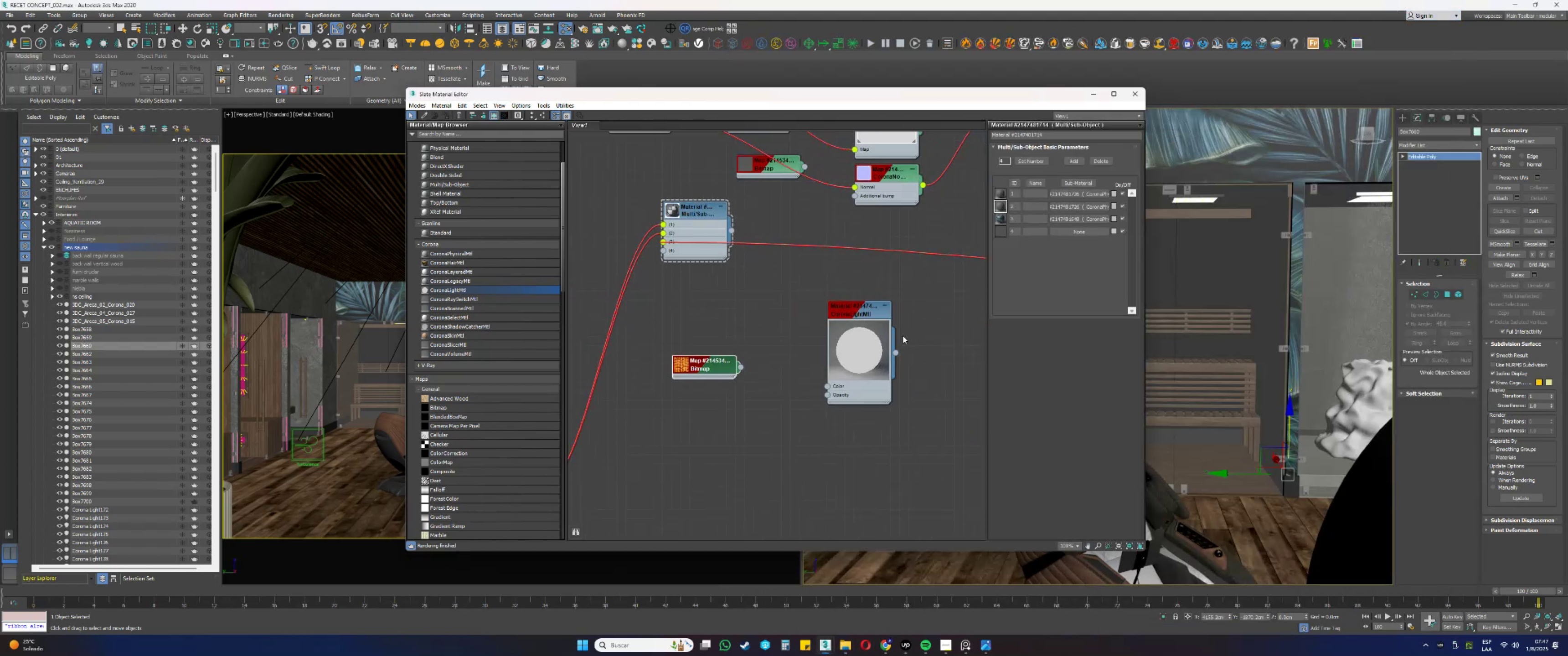 
left_click_drag(start_coordinate=[893, 351], to_coordinate=[664, 253])
 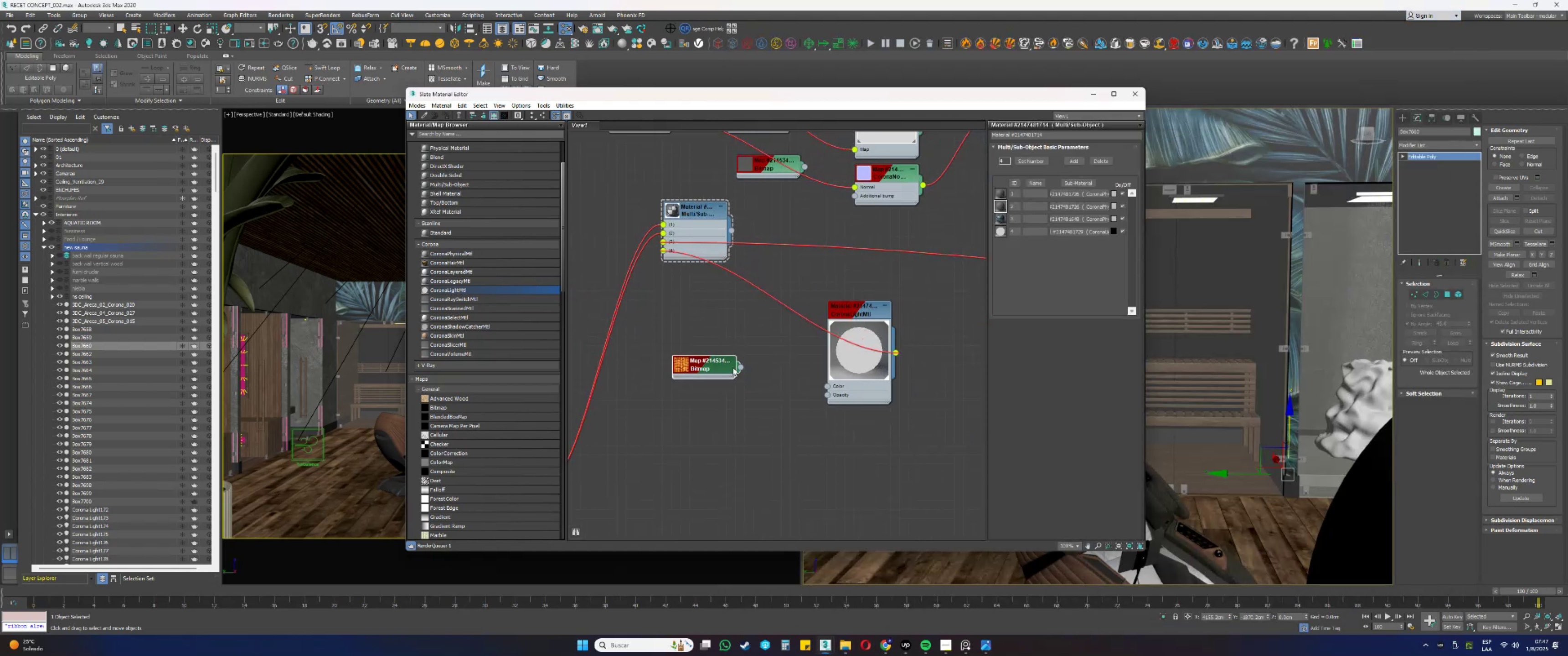 
left_click_drag(start_coordinate=[741, 369], to_coordinate=[827, 385])
 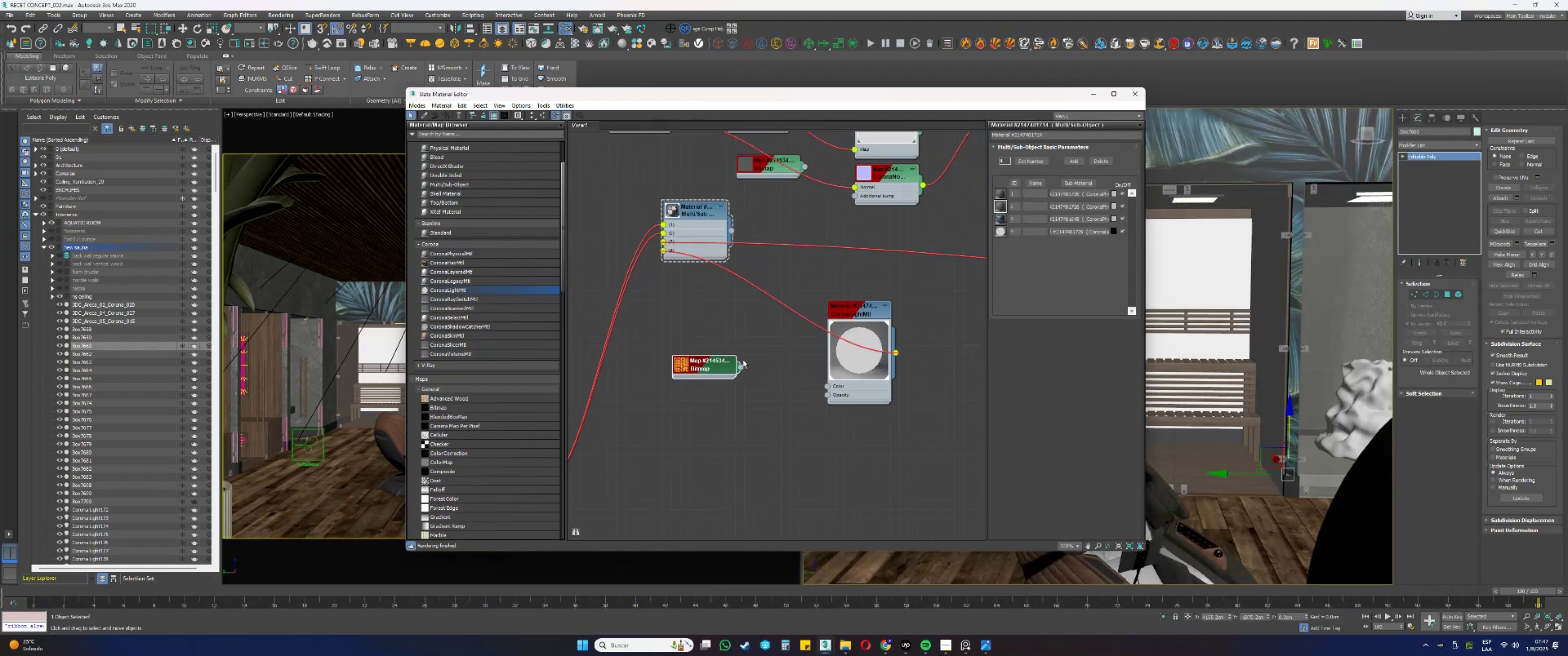 
left_click_drag(start_coordinate=[742, 366], to_coordinate=[830, 389])
 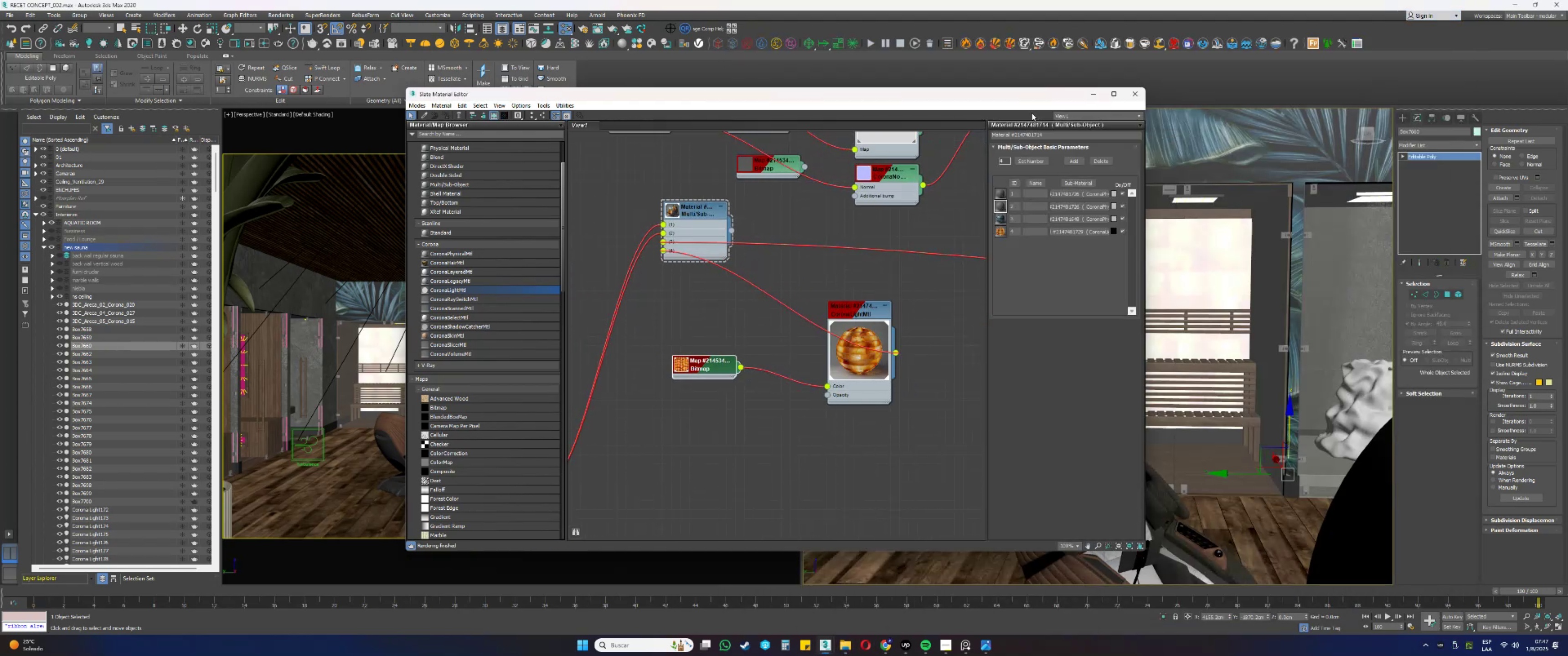 
left_click_drag(start_coordinate=[1038, 95], to_coordinate=[709, 107])
 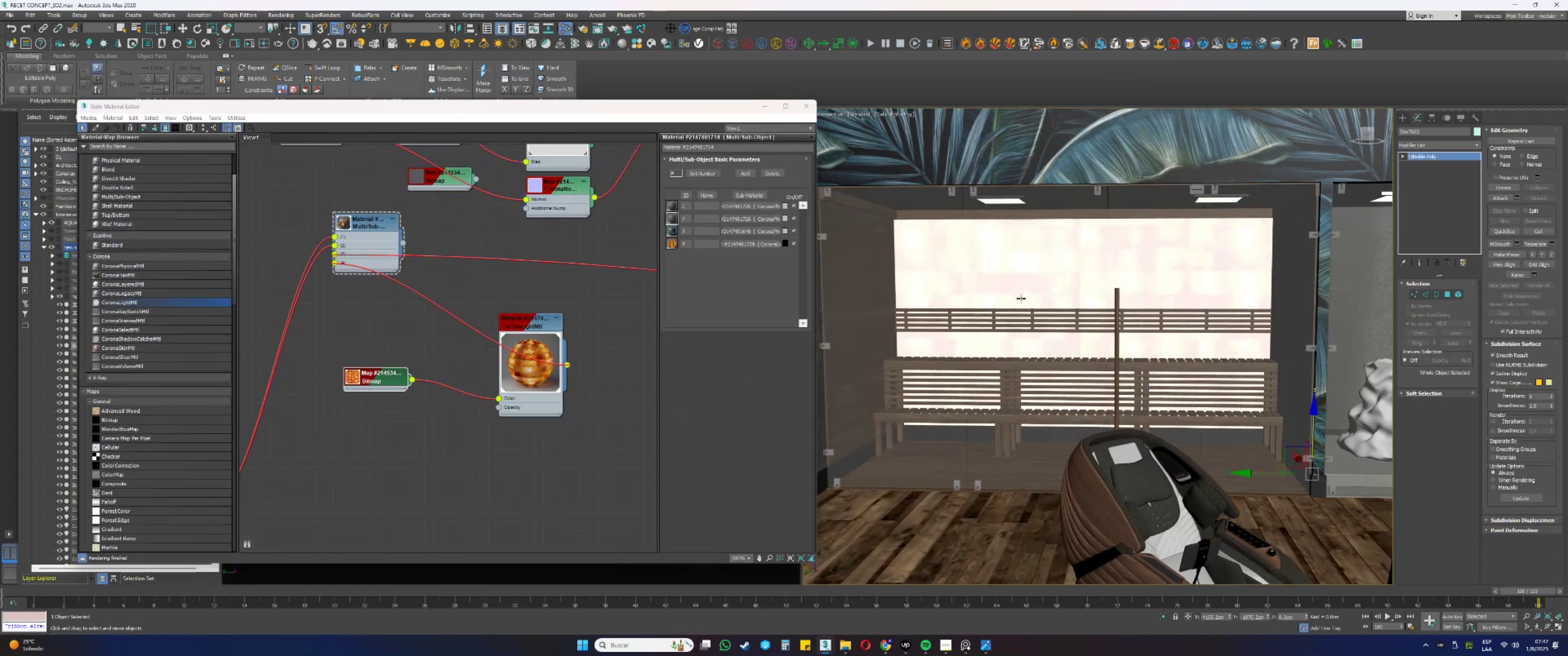 
left_click([454, 354])
 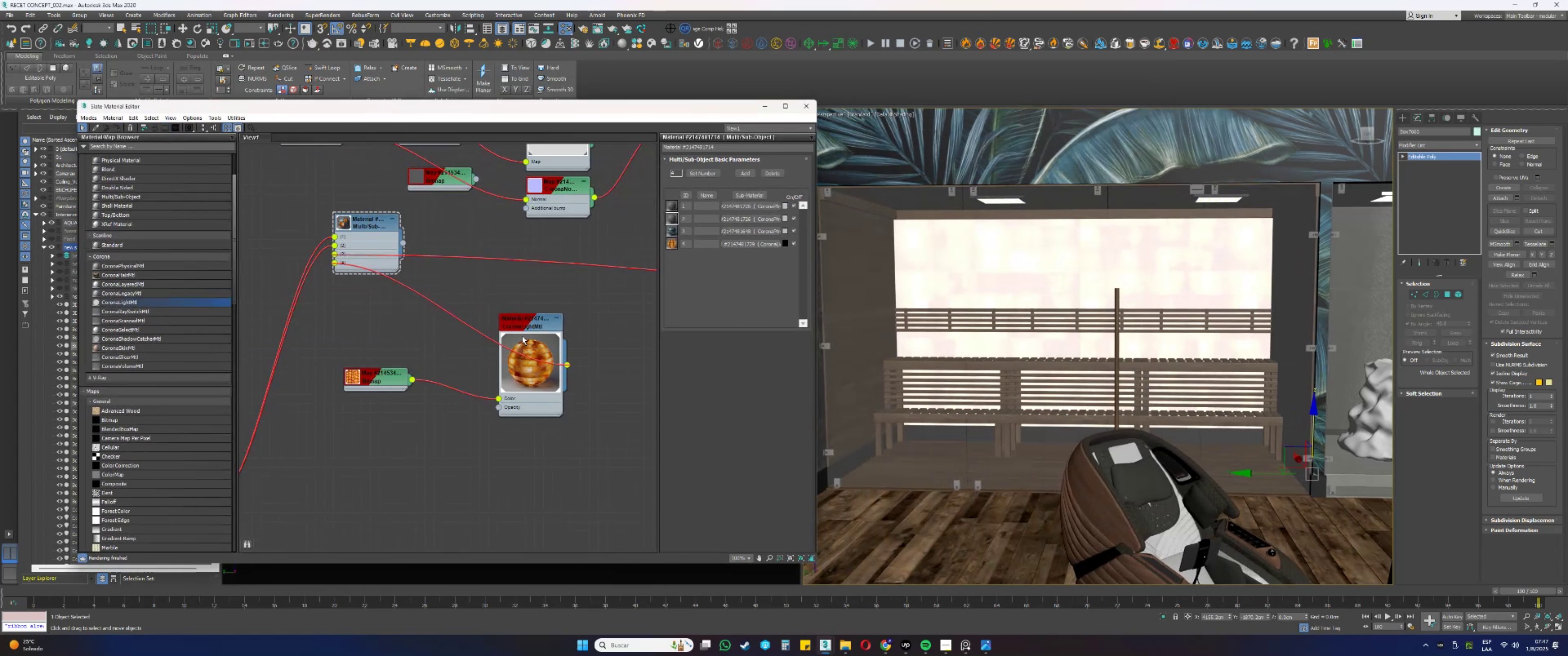 
left_click_drag(start_coordinate=[528, 376], to_coordinate=[497, 309])
 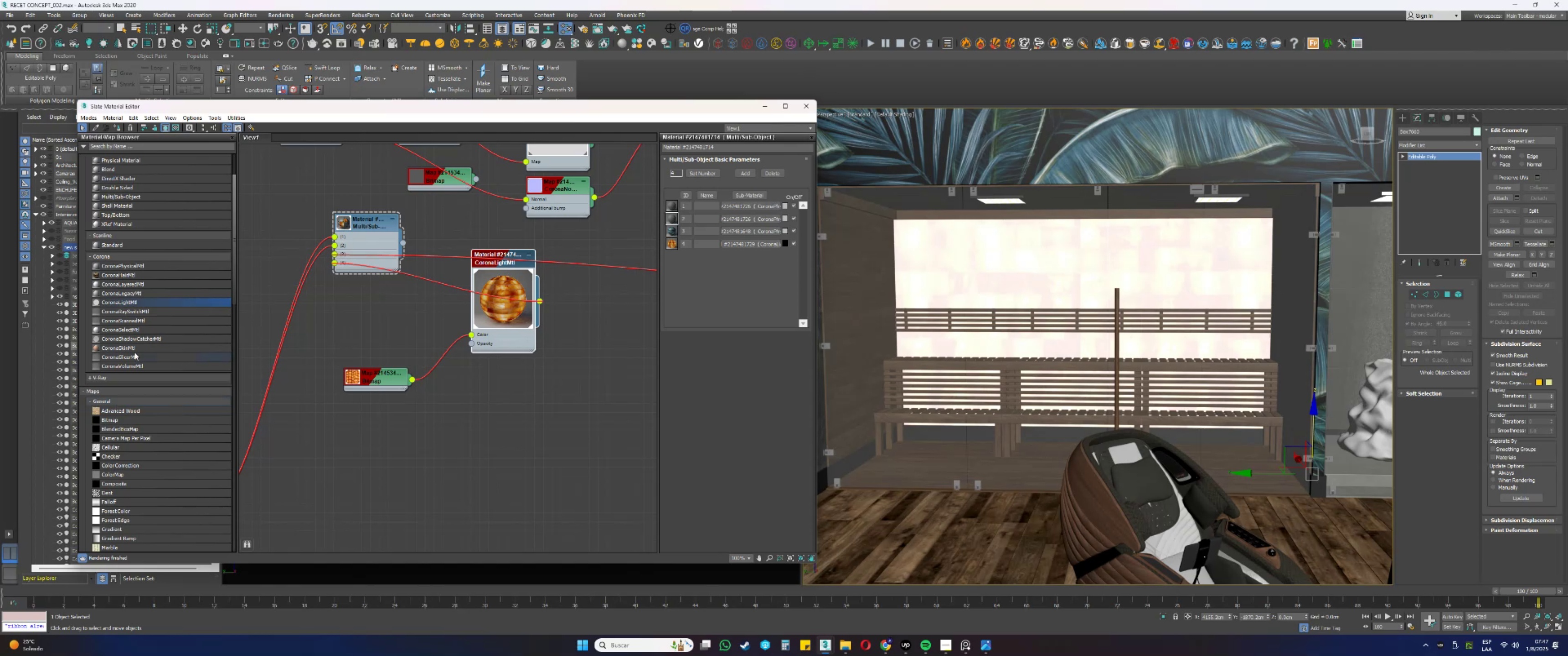 
left_click_drag(start_coordinate=[116, 267], to_coordinate=[593, 360])
 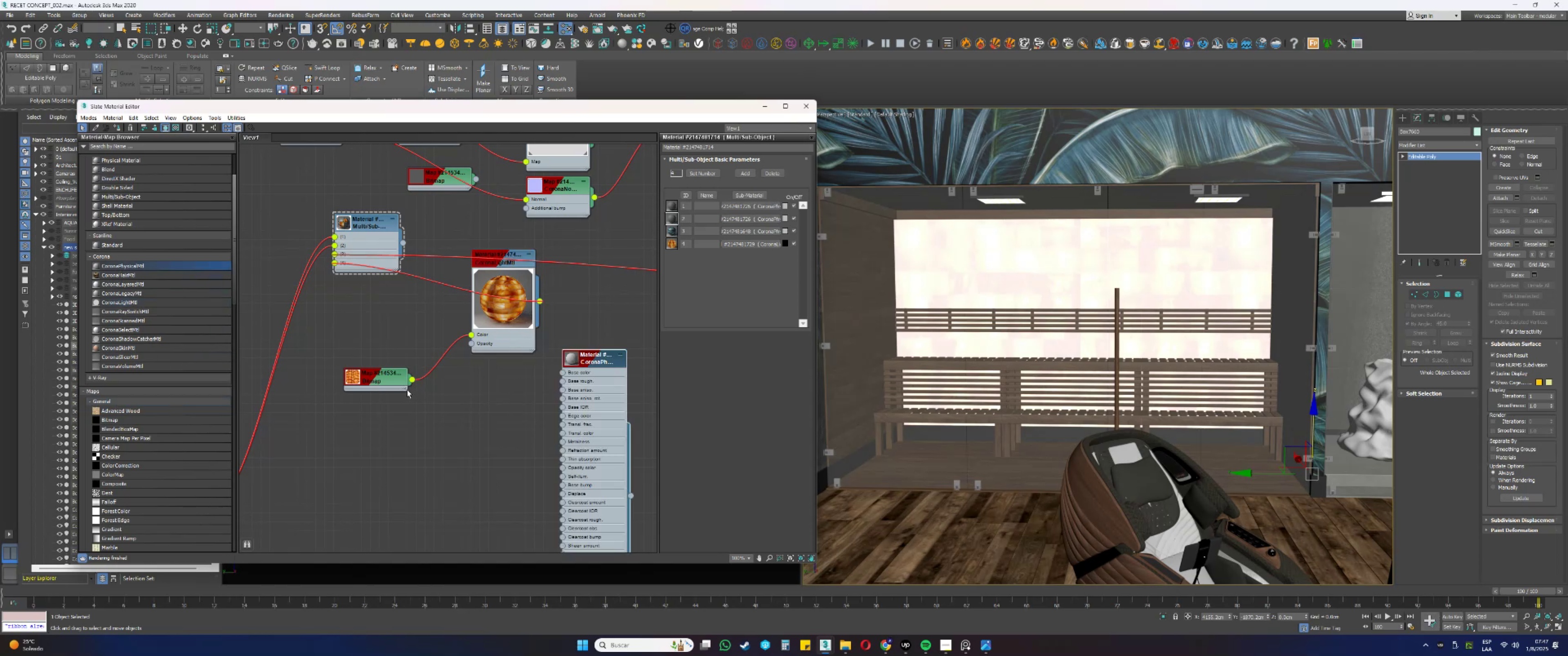 
left_click_drag(start_coordinate=[411, 382], to_coordinate=[567, 371])
 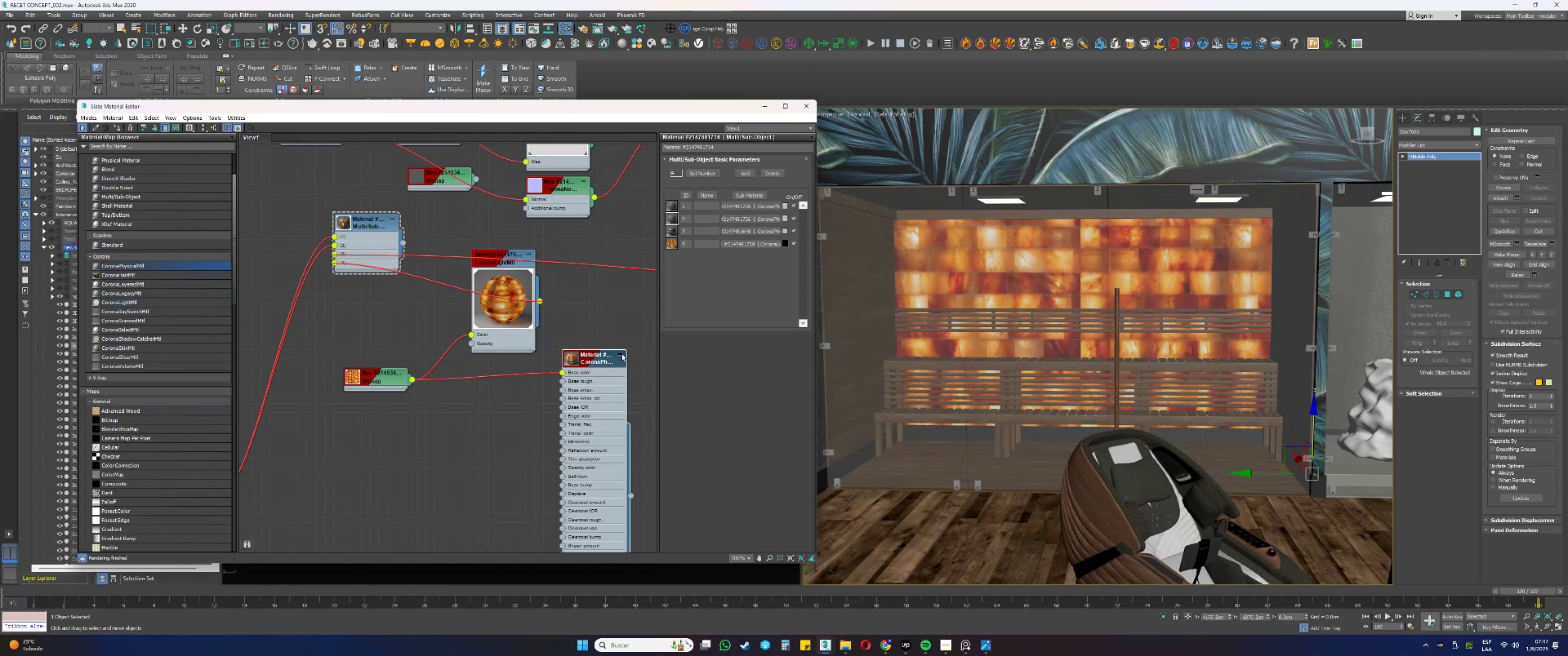 
left_click([621, 354])
 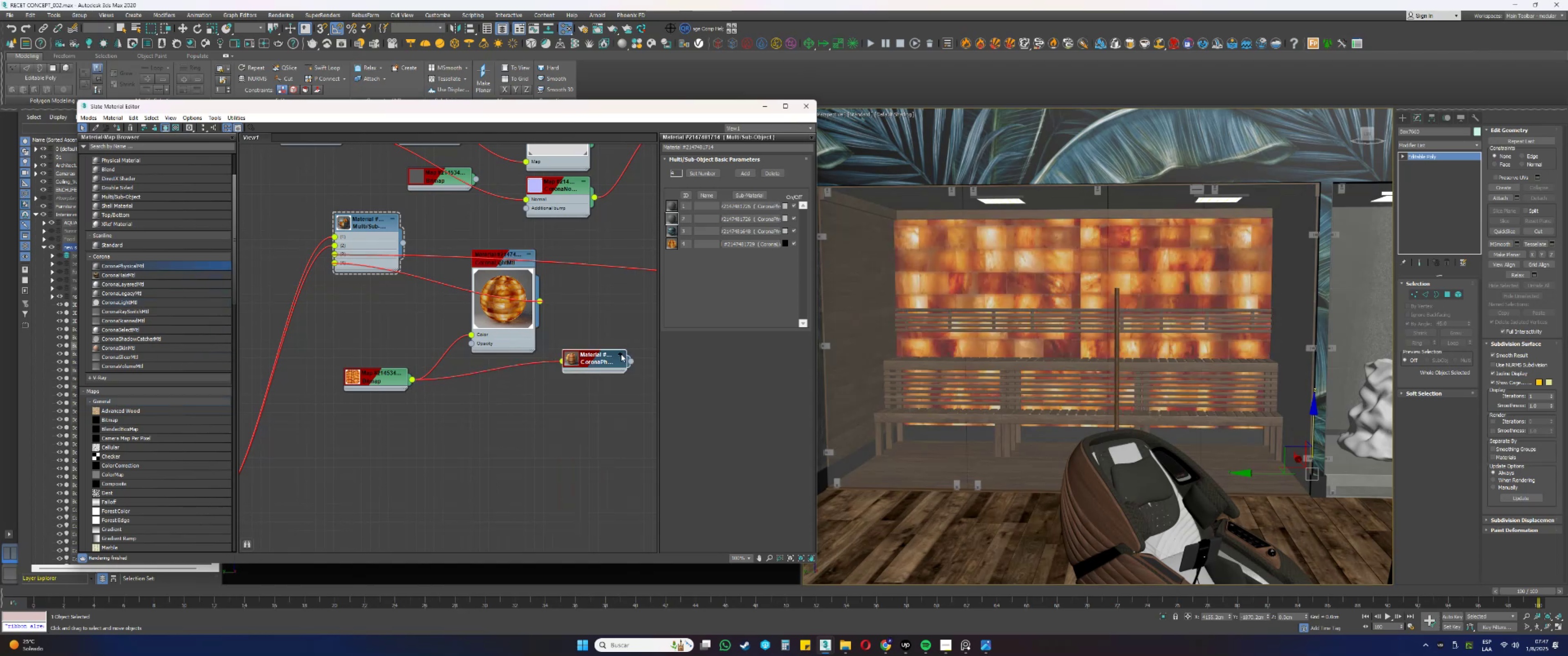 
left_click_drag(start_coordinate=[604, 357], to_coordinate=[510, 389])
 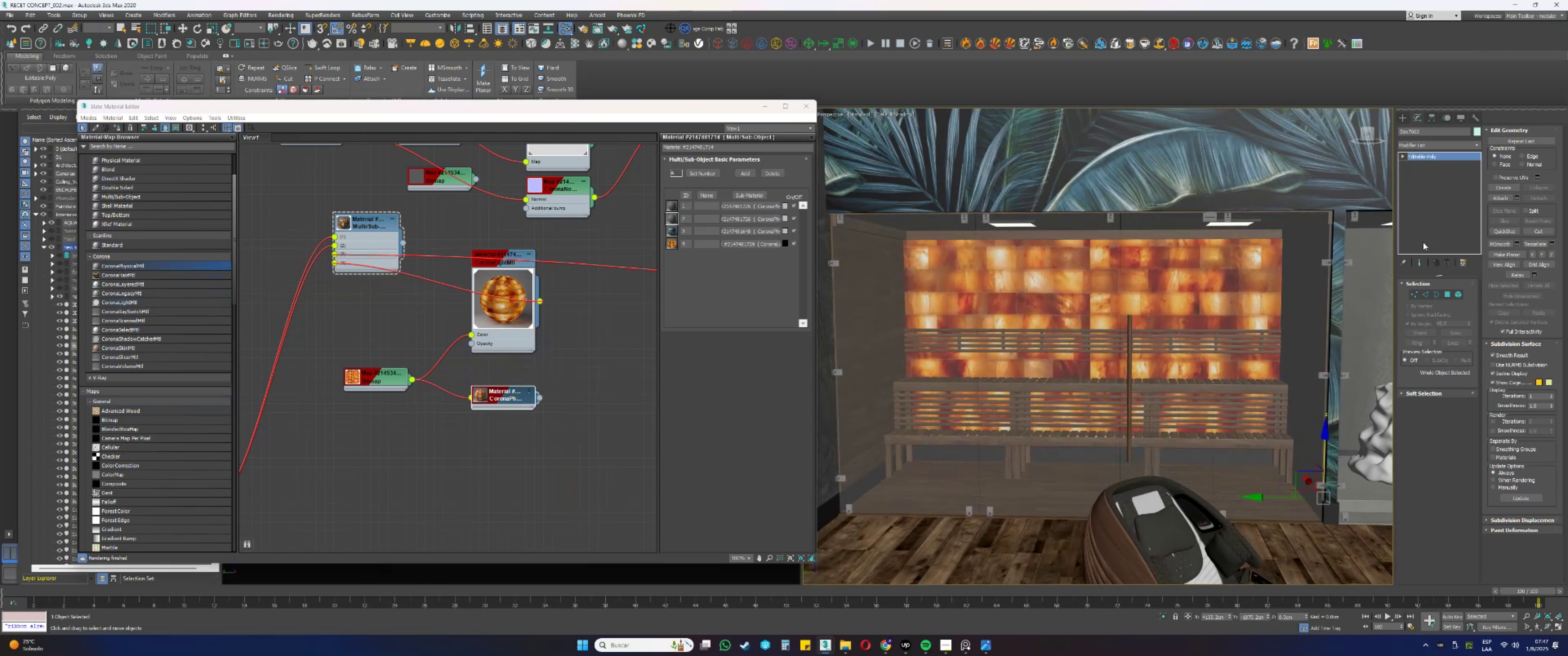 
wait(5.2)
 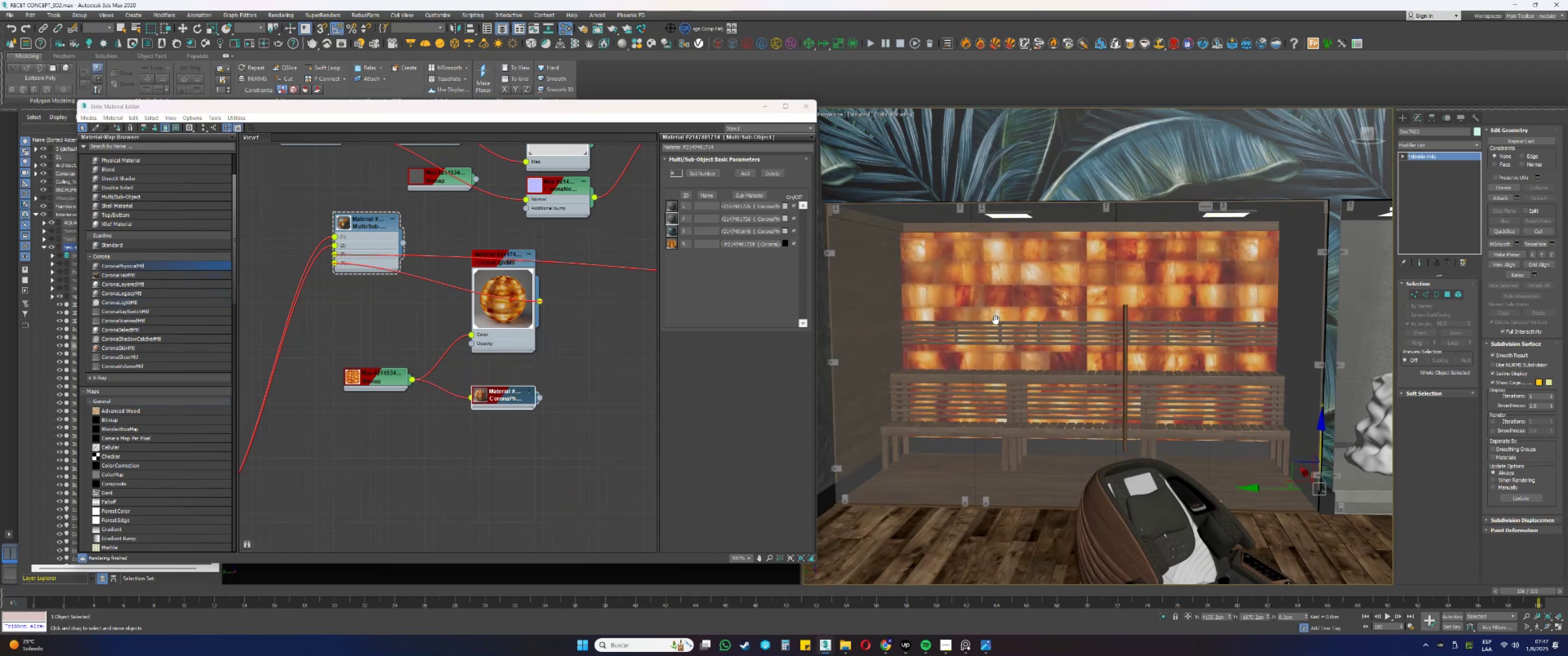 
left_click([1446, 294])
 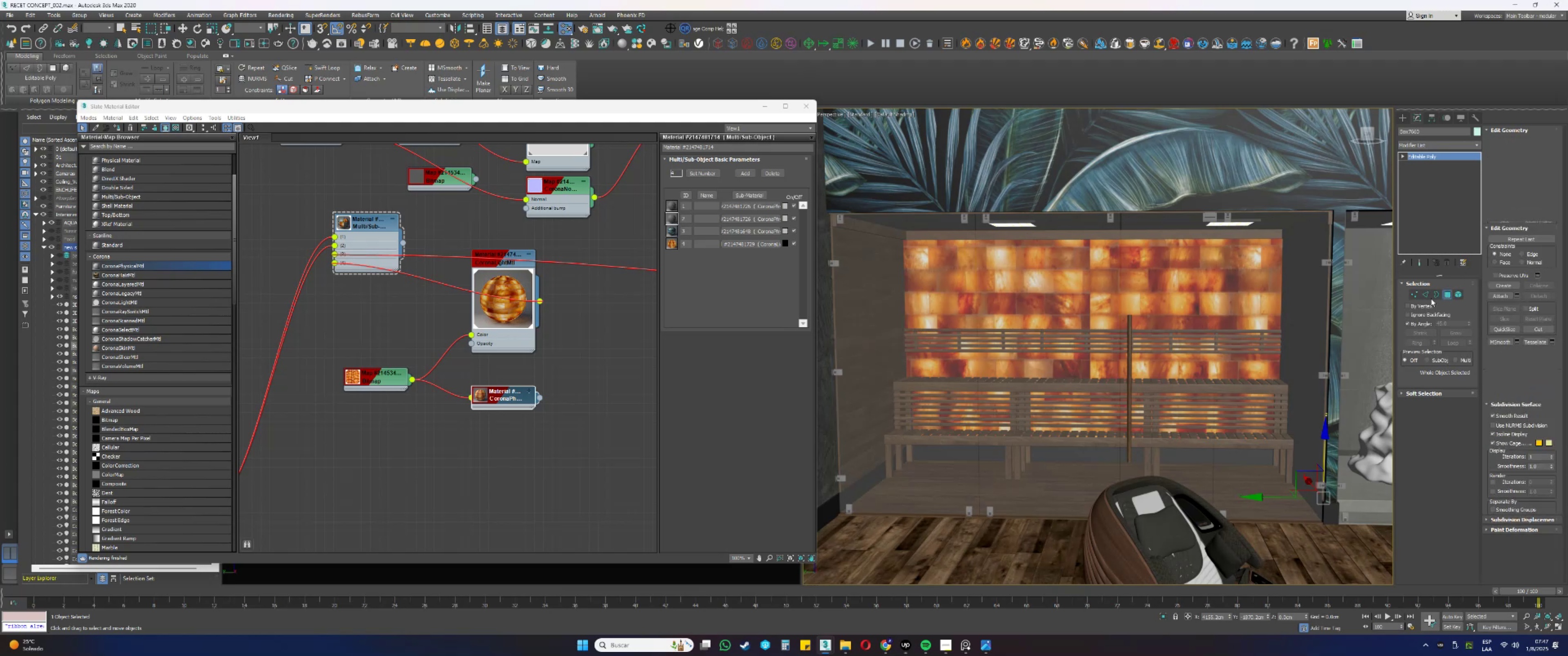 
key(F3)
 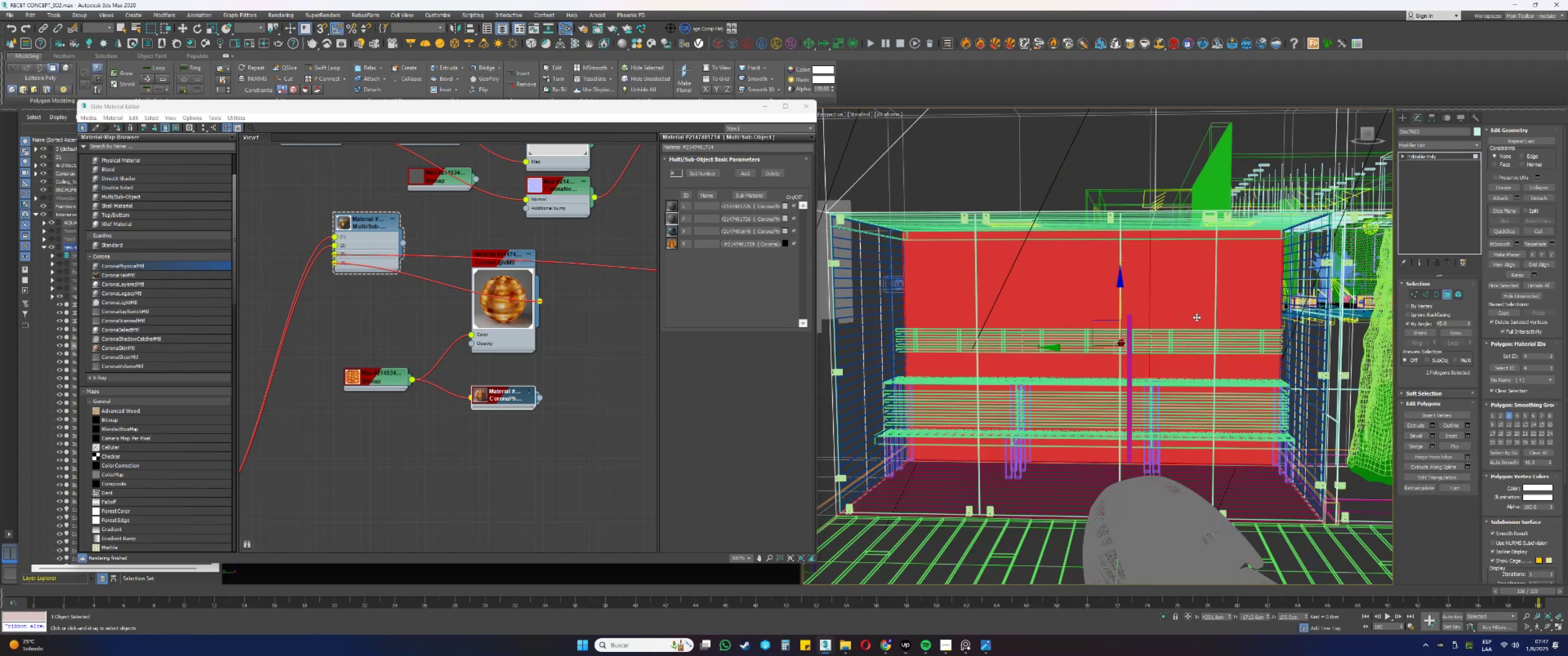 
key(F3)
 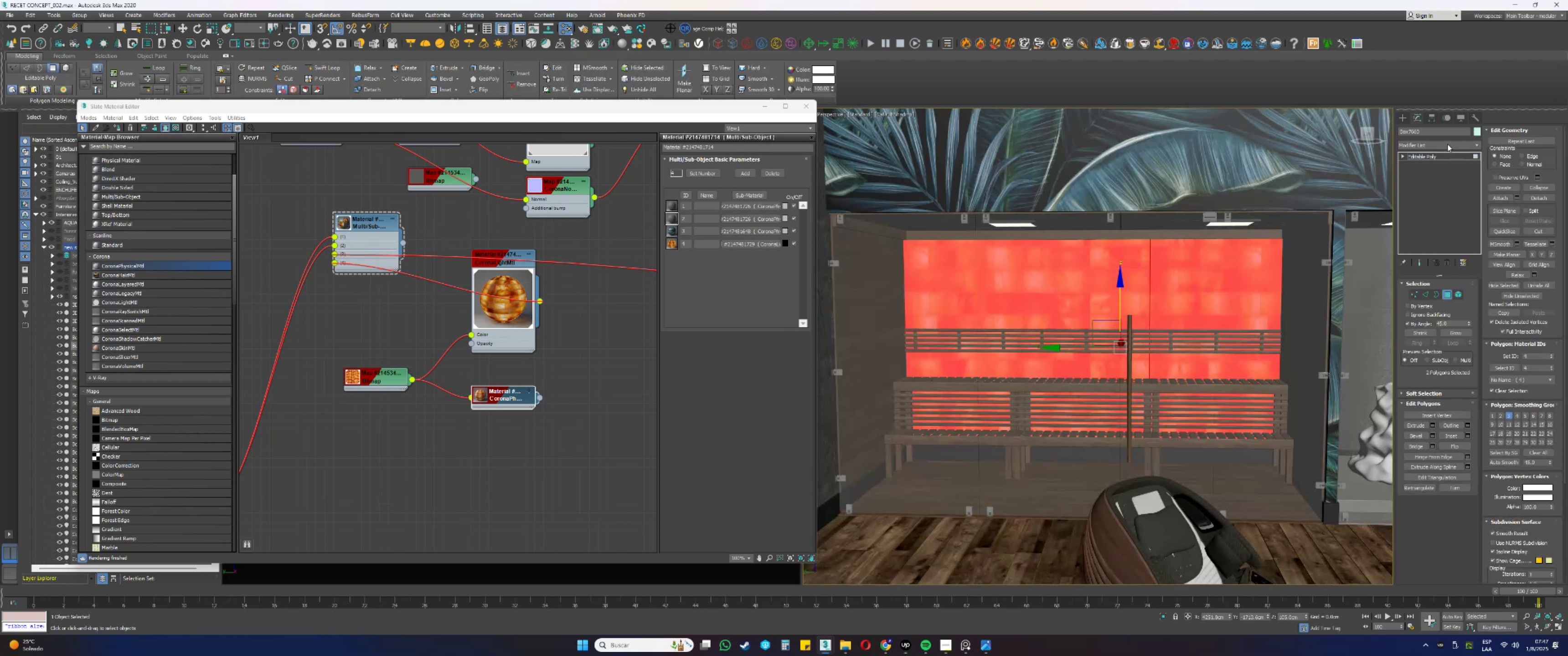 
left_click([1445, 146])
 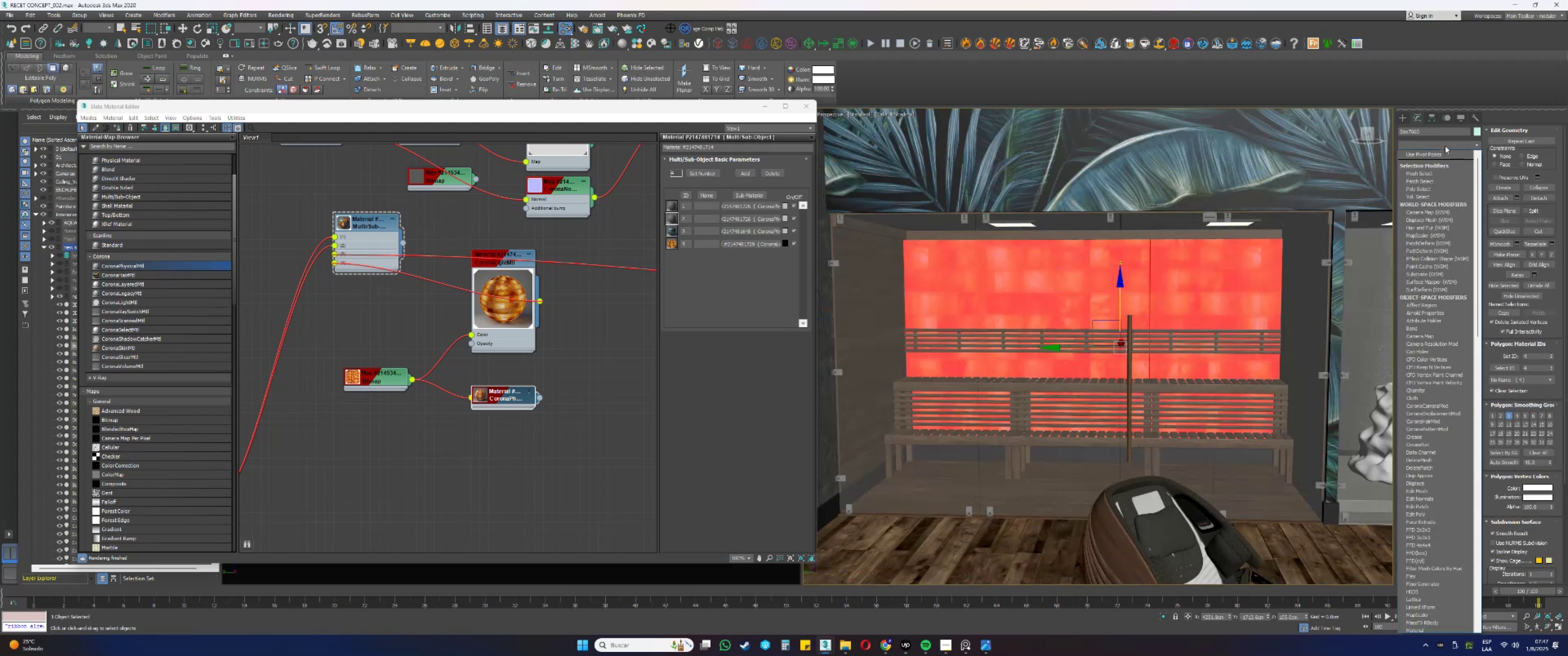 
key(U)
 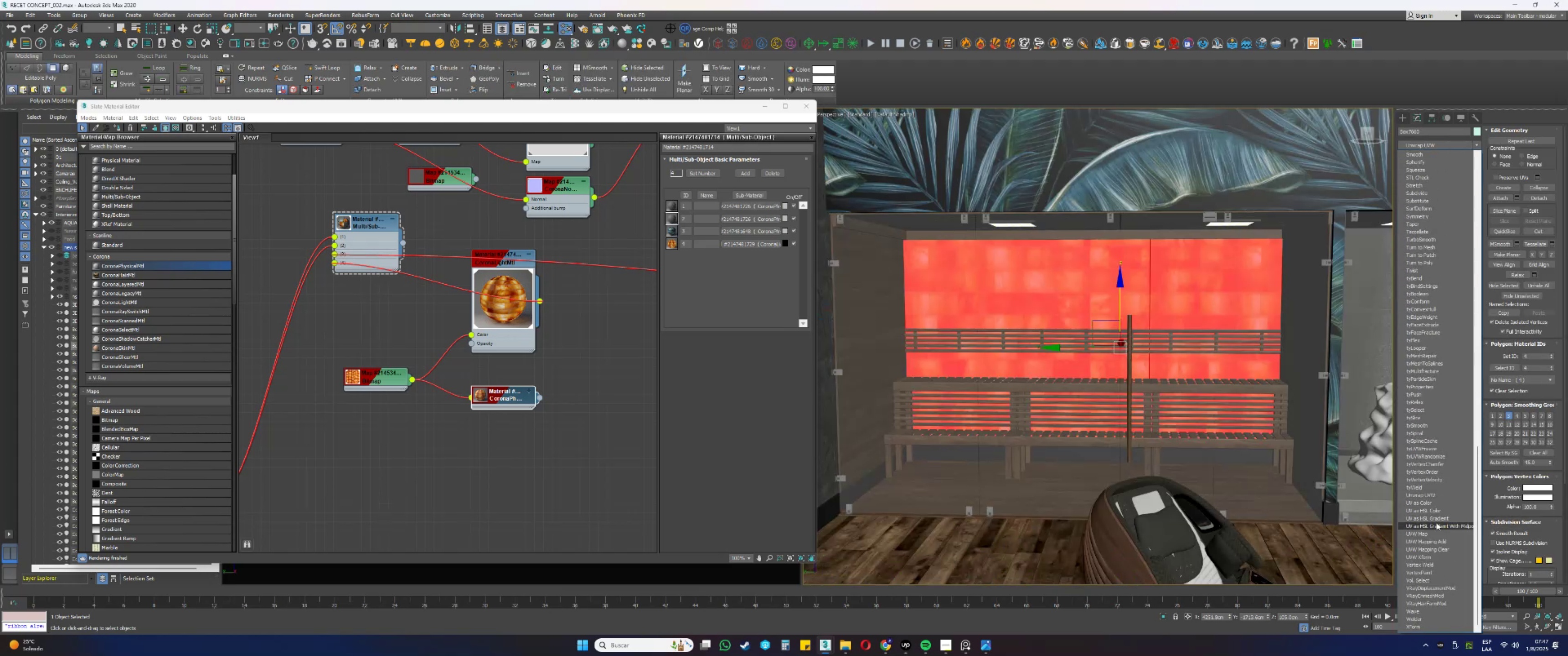 
left_click([1425, 533])
 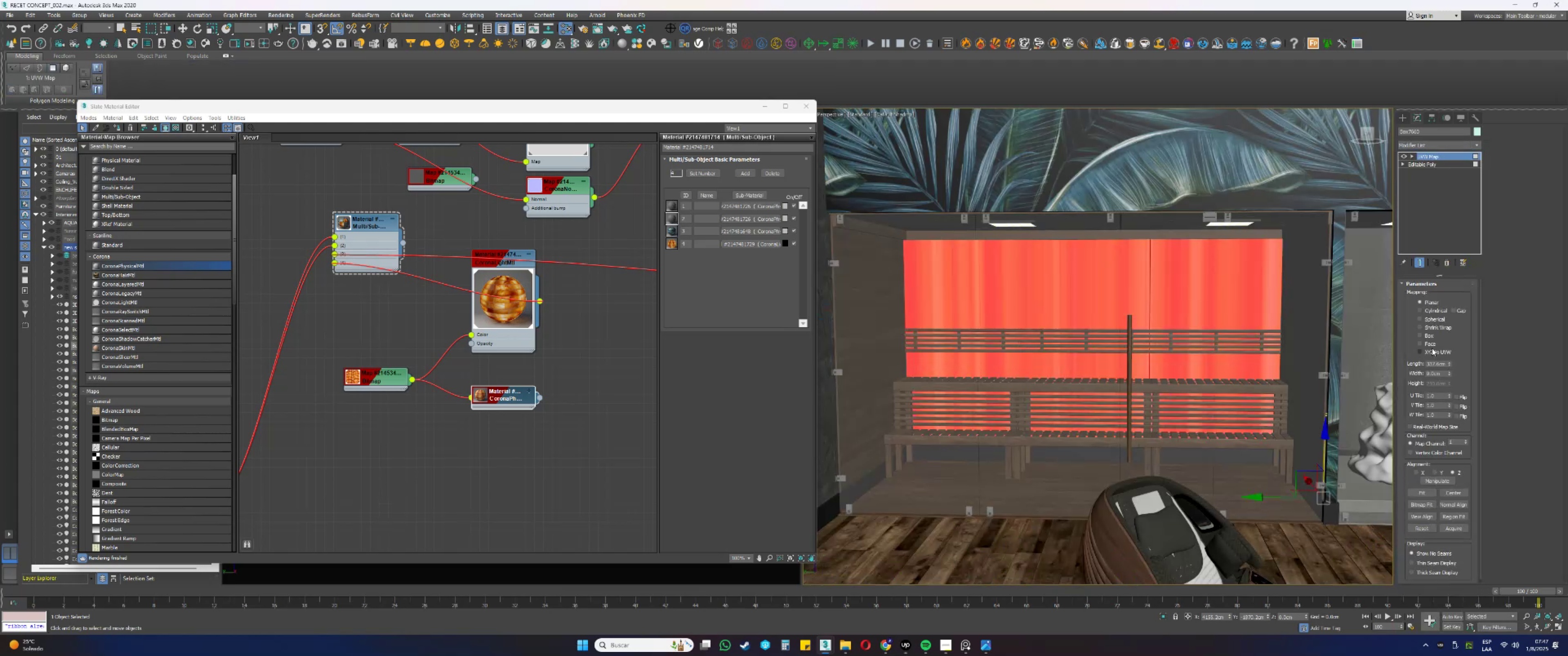 
left_click([1427, 335])
 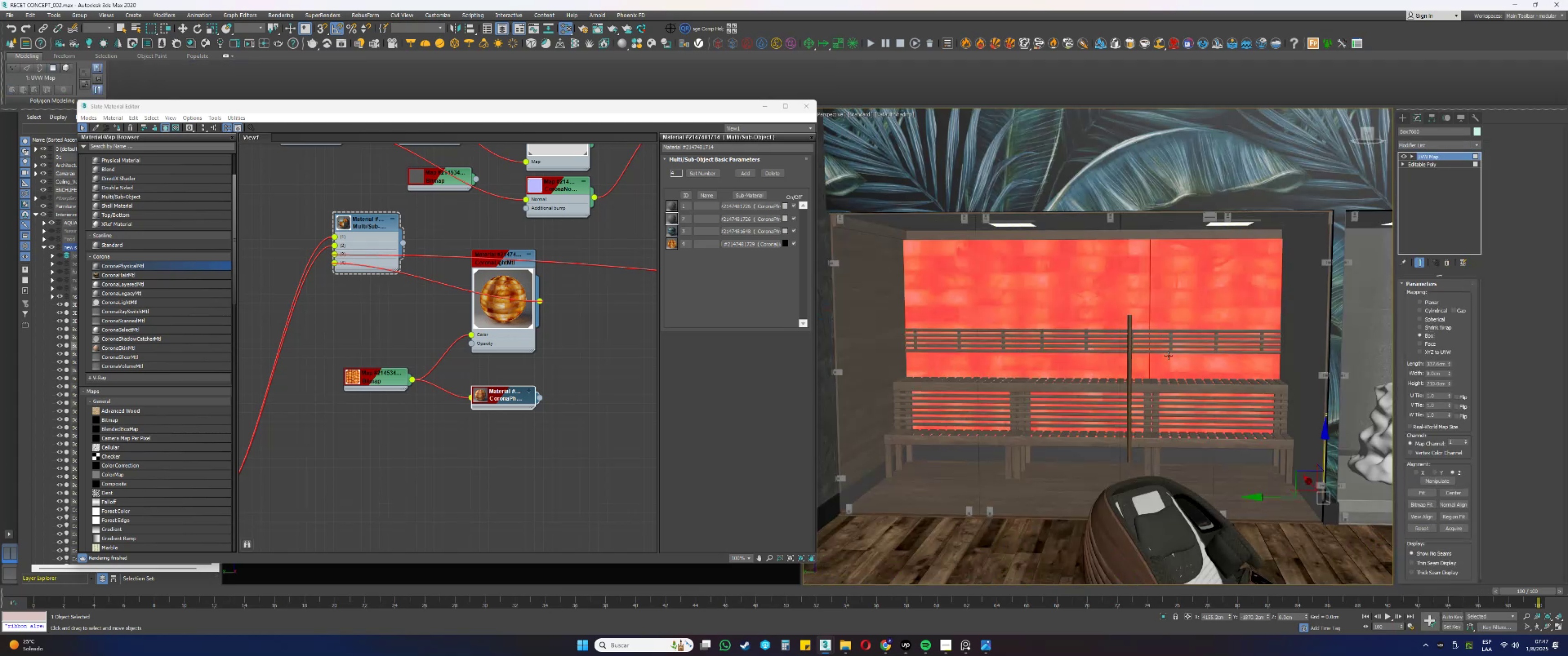 
key(F3)
 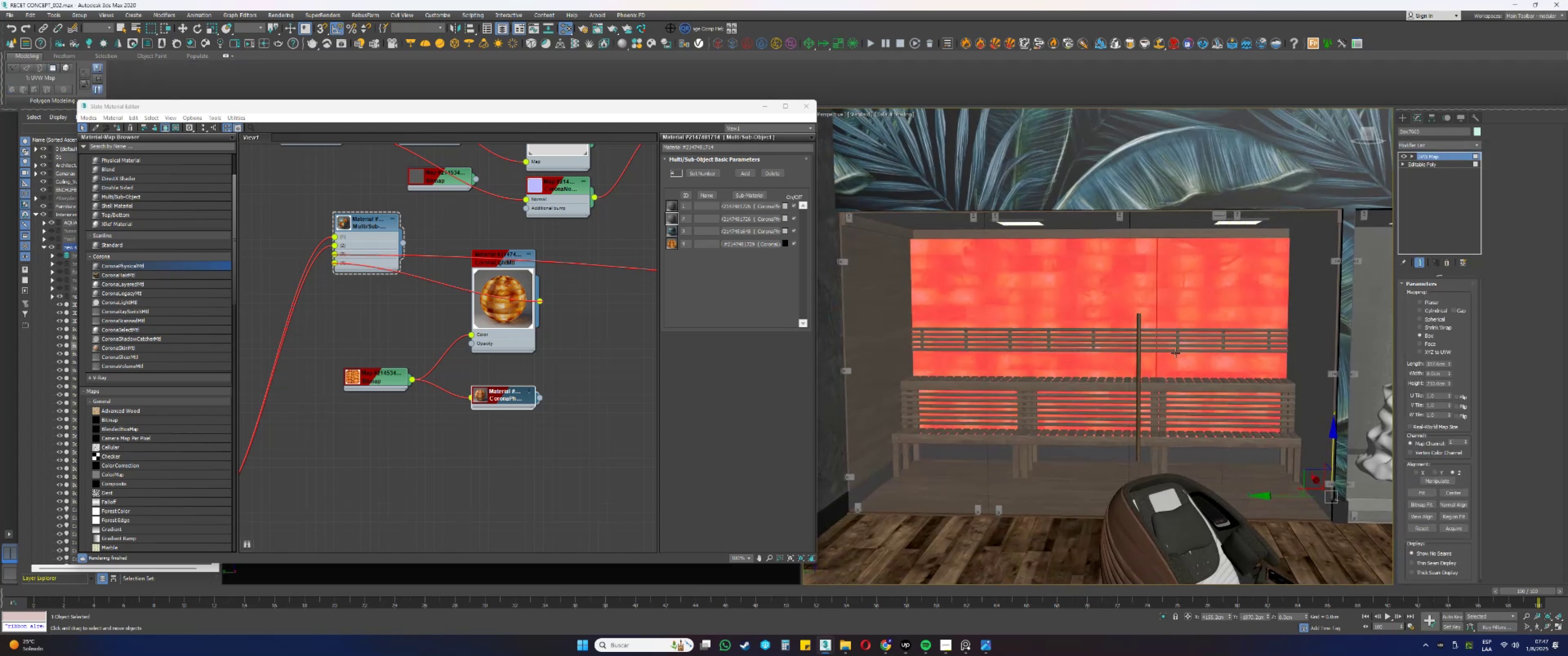 
key(F3)
 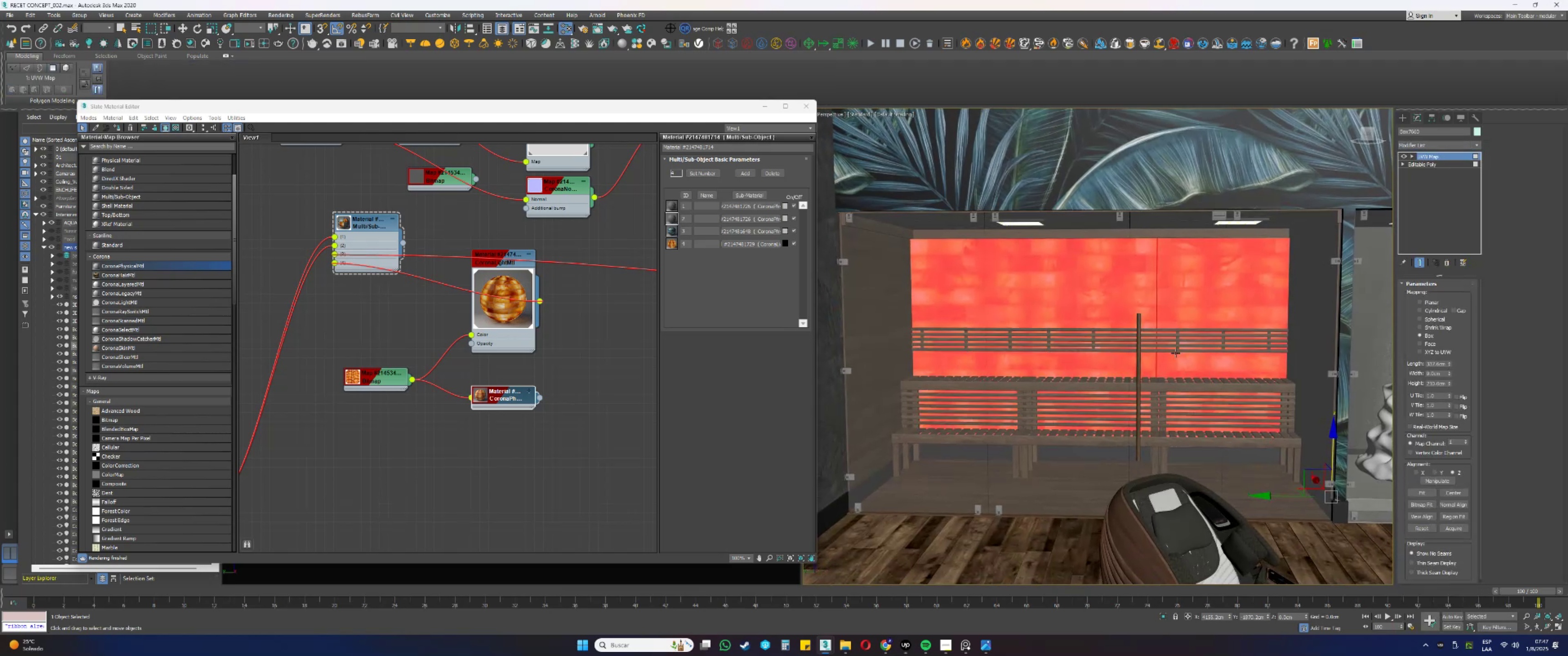 
key(F4)
 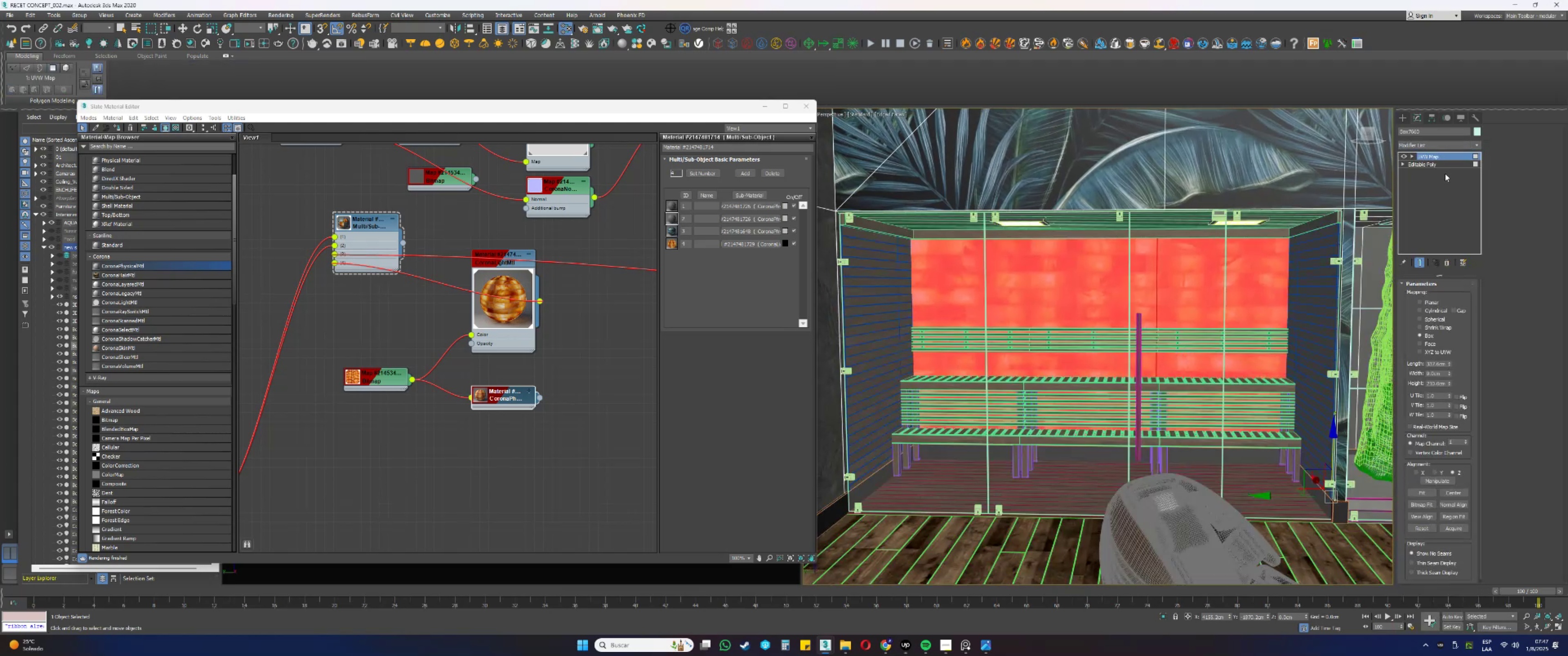 
key(F2)
 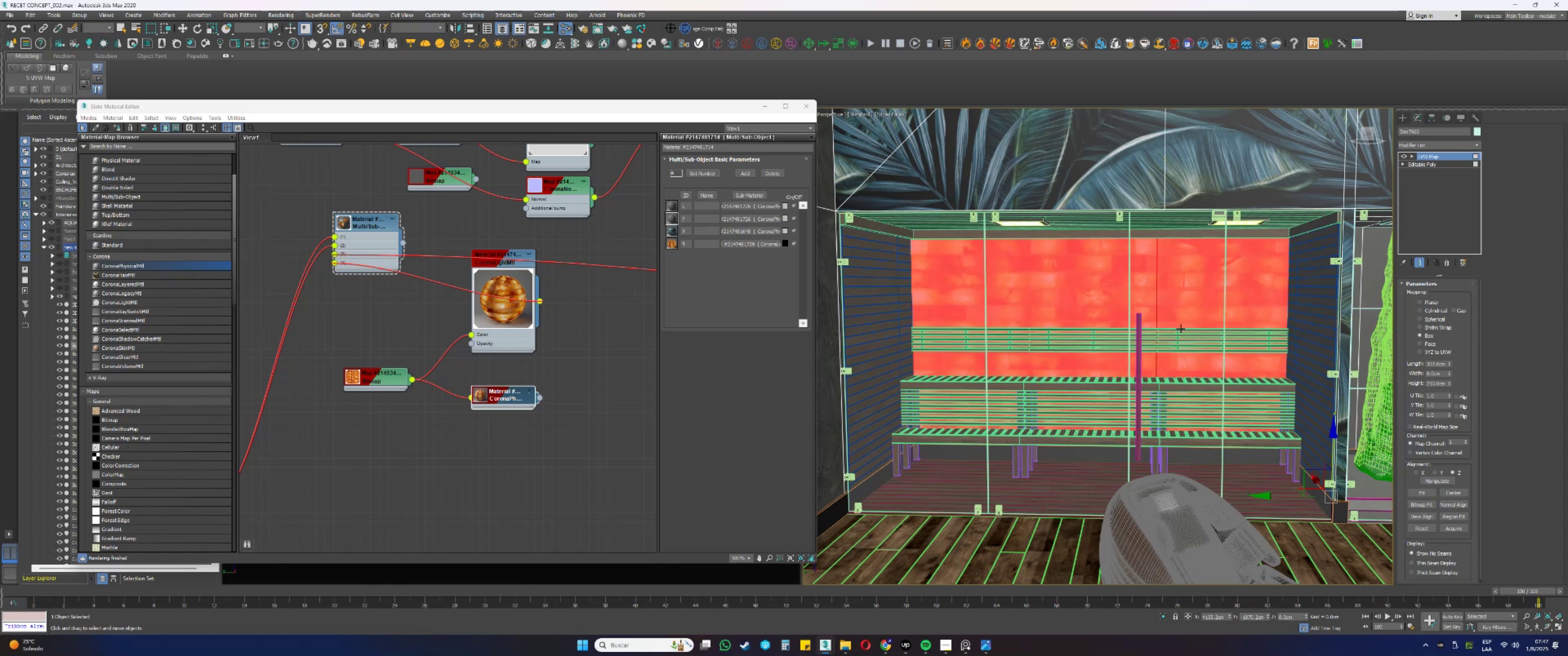 
key(F2)
 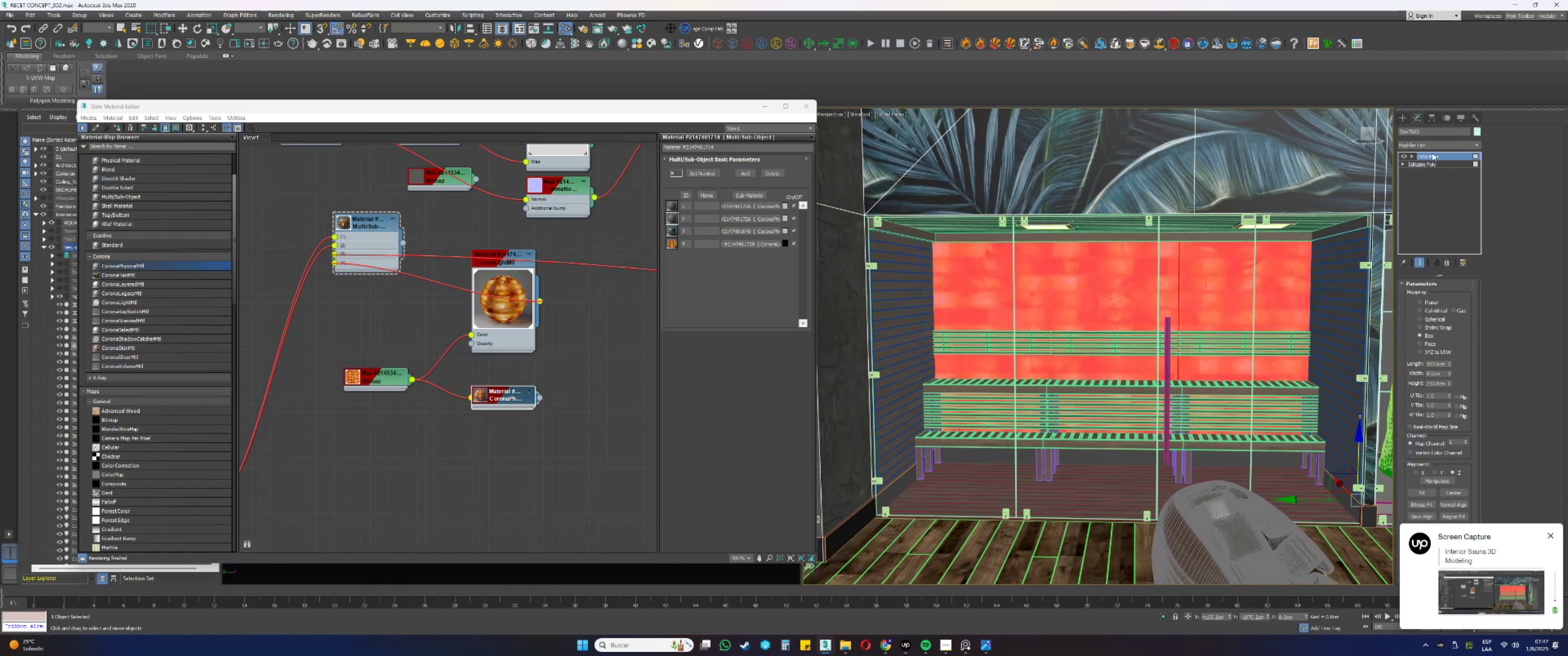 
left_click([1424, 146])
 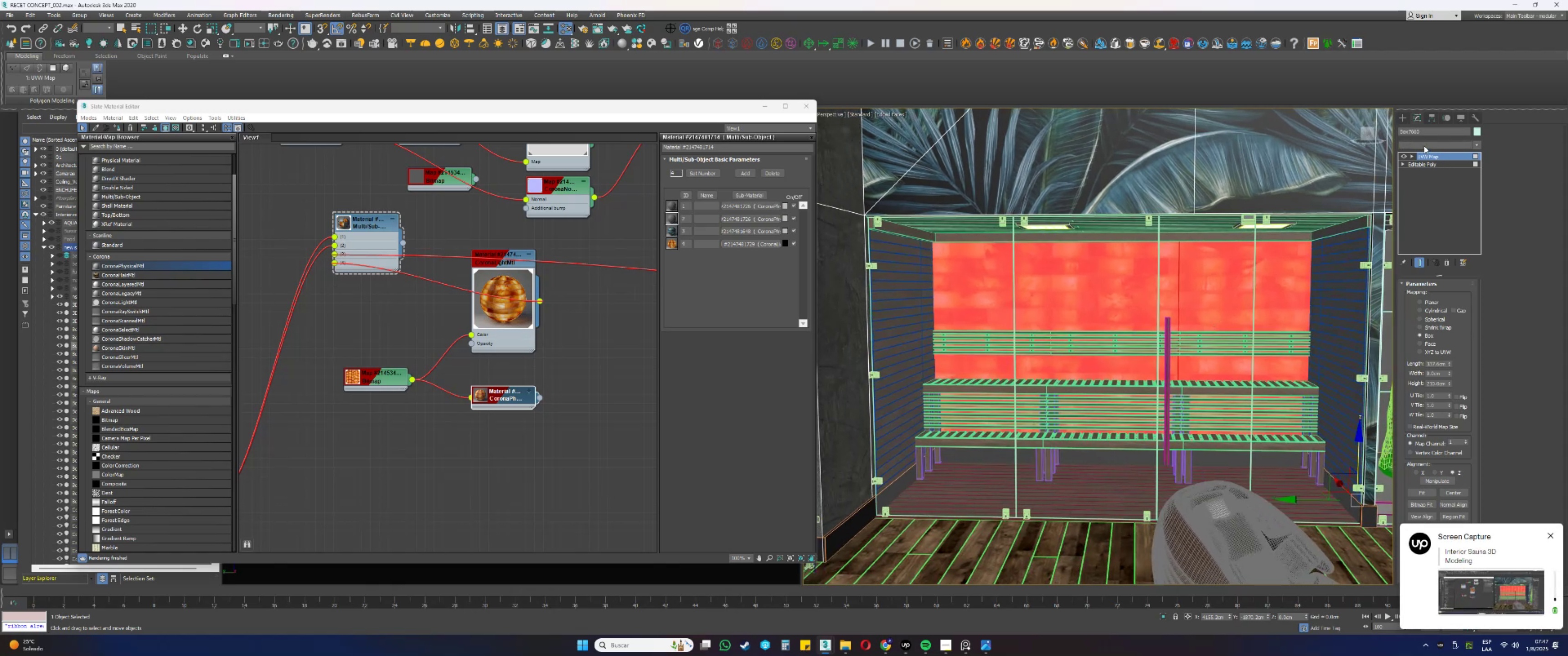 
key(E)
 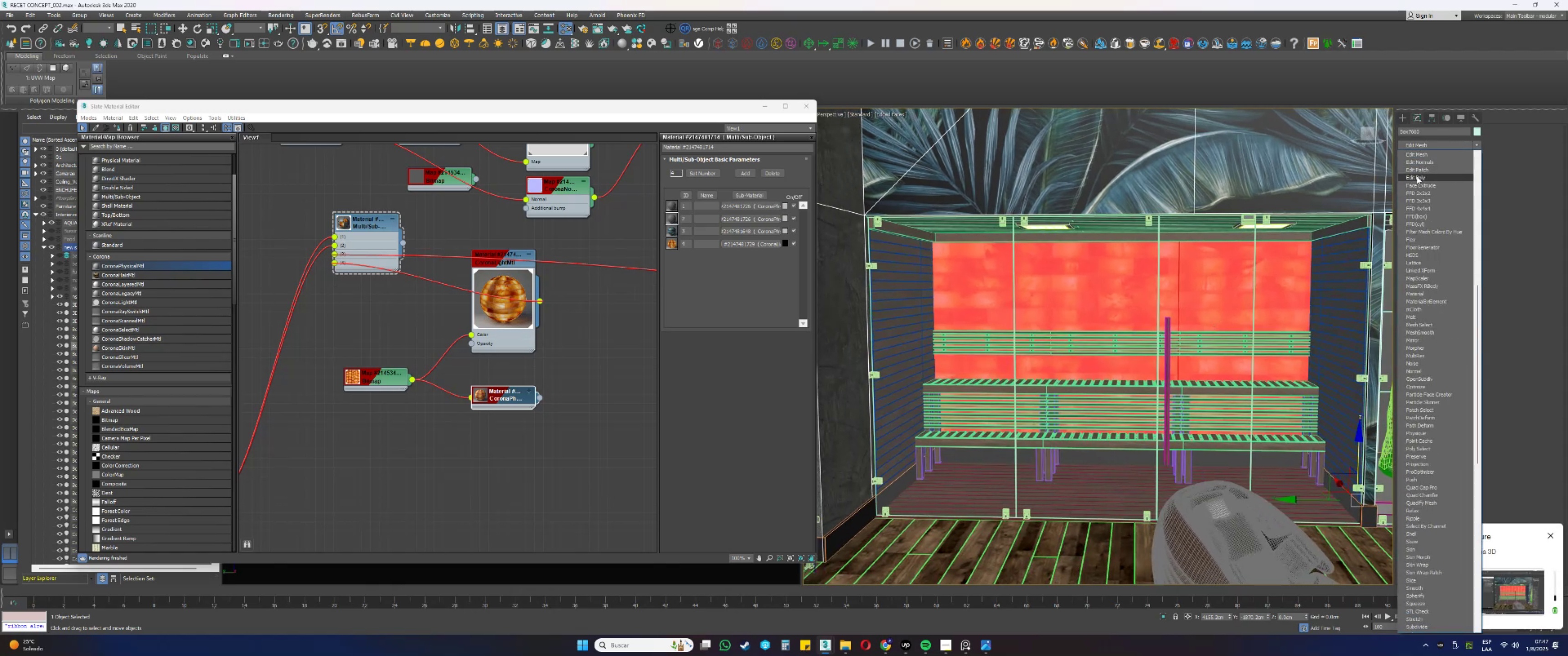 
left_click([1417, 177])
 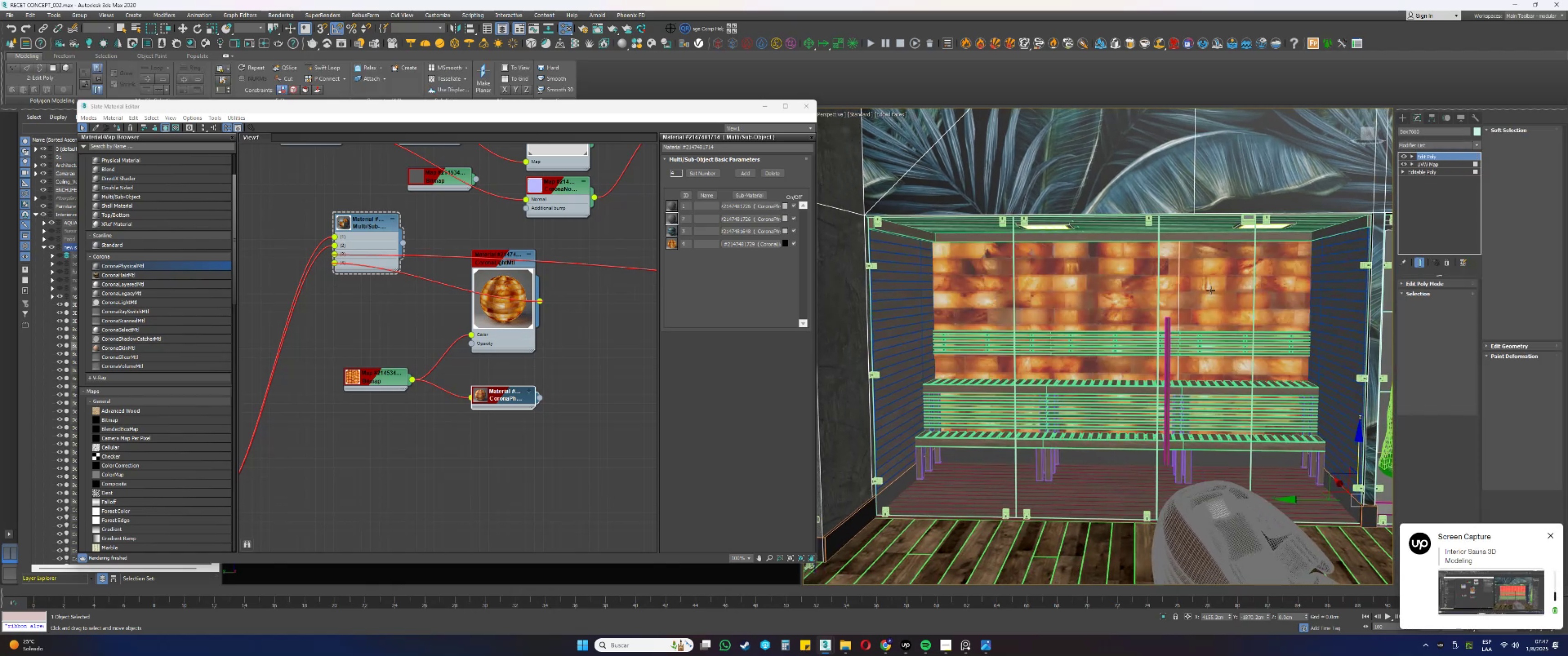 
hold_key(key=AltLeft, duration=1.5)
 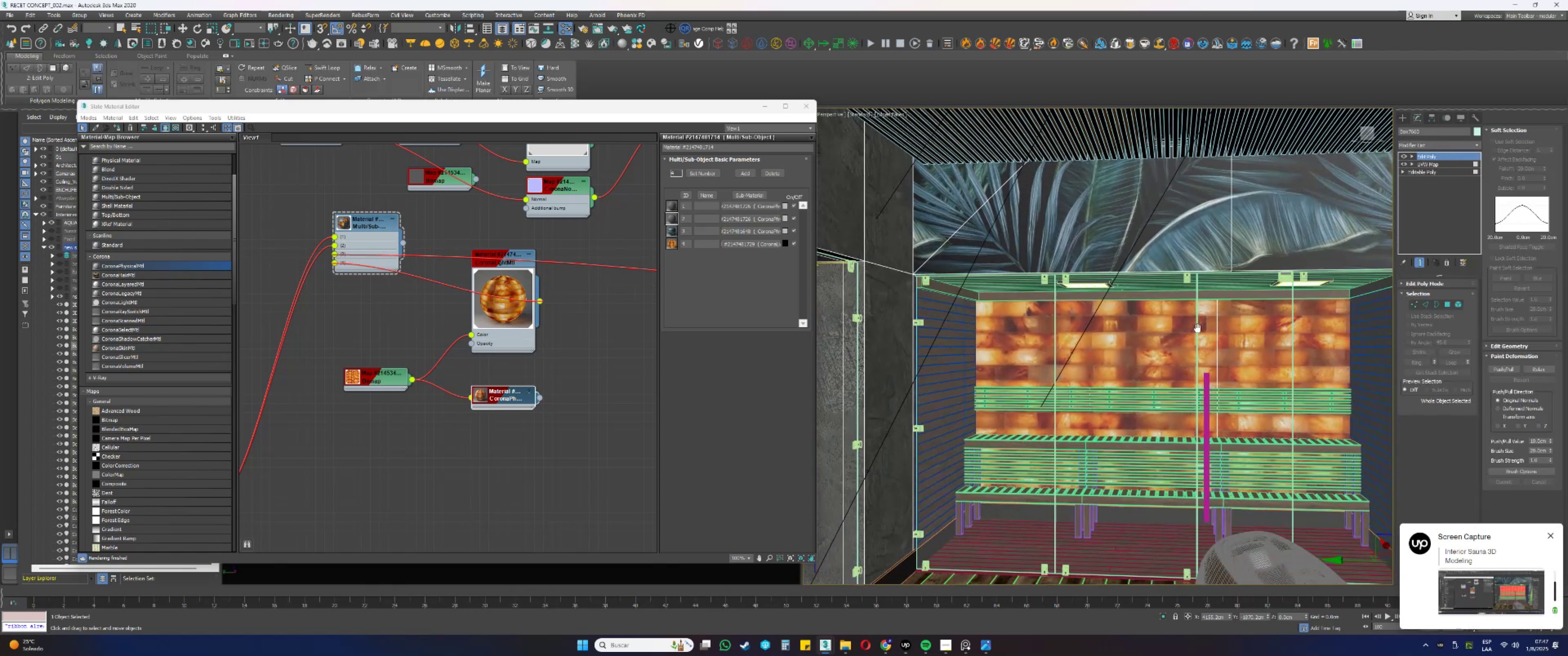 
hold_key(key=AltLeft, duration=0.49)
 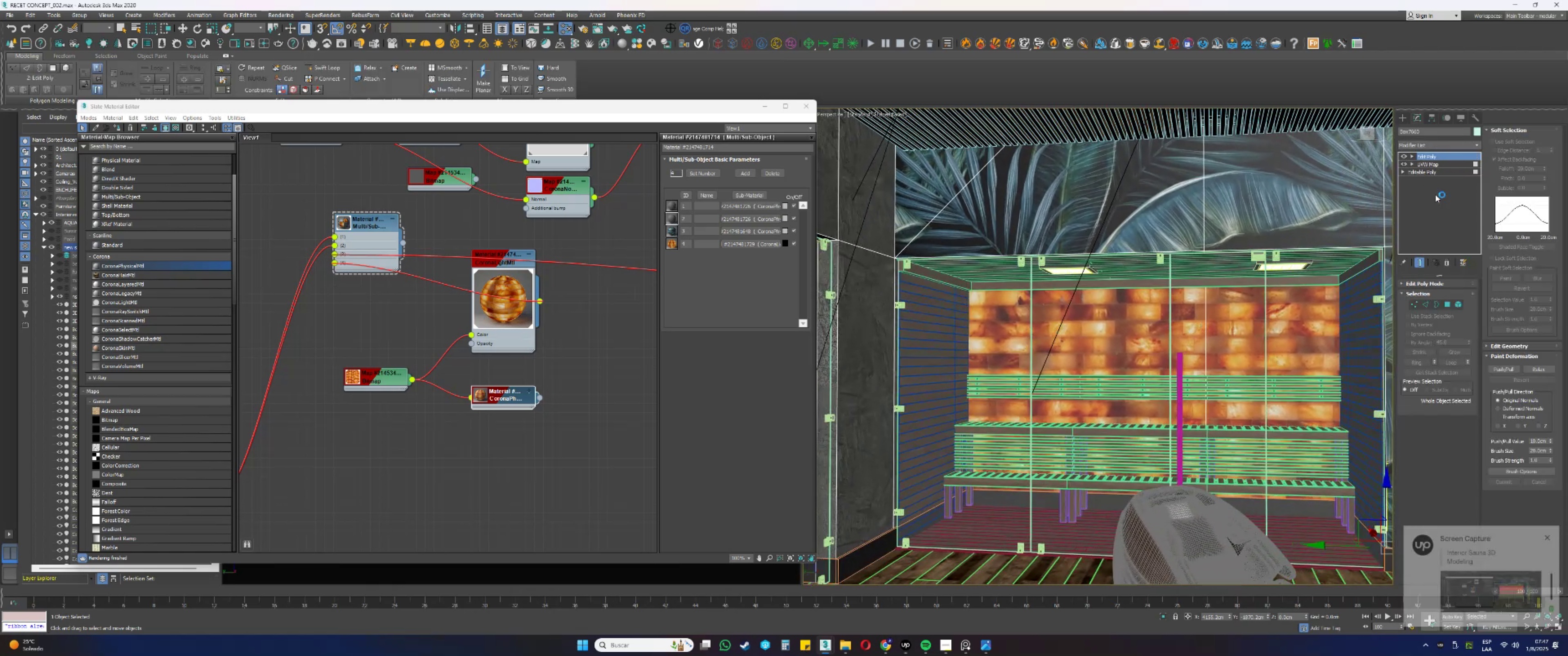 
left_click([1428, 164])
 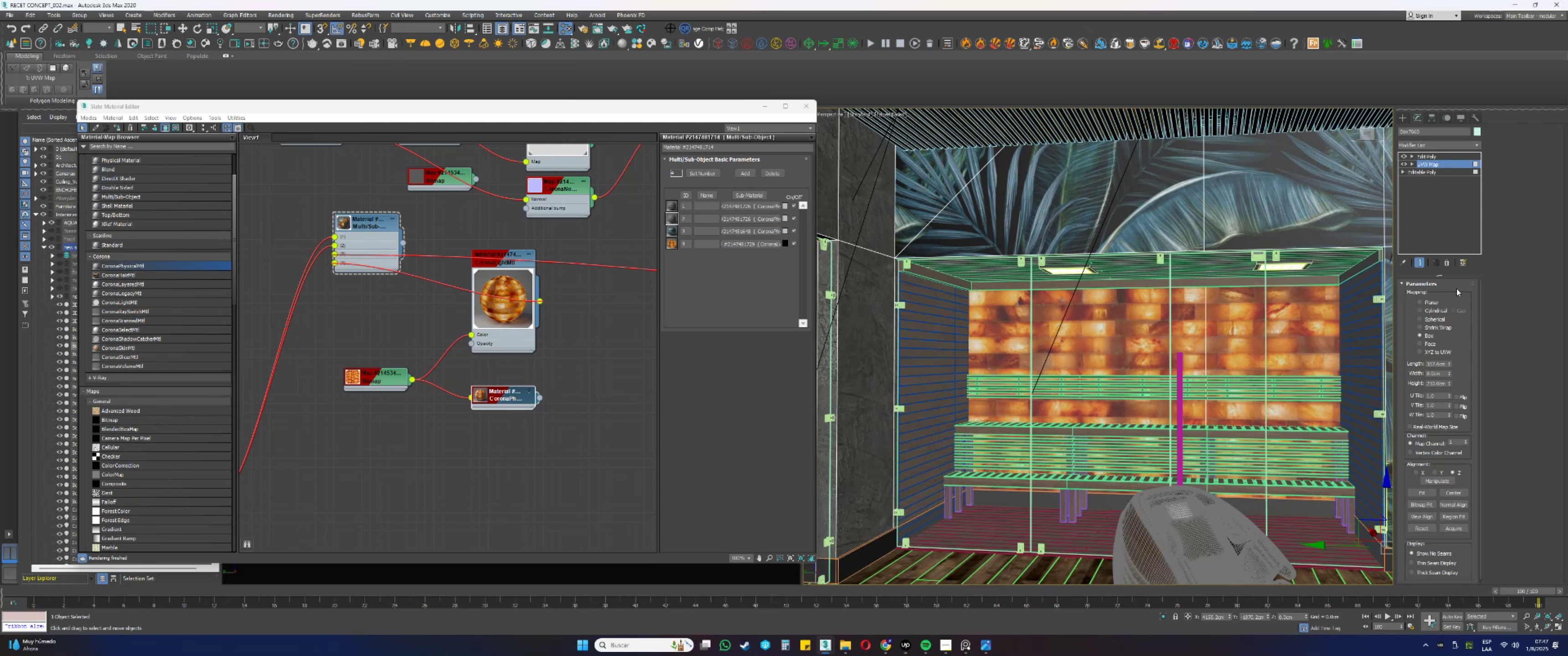 
key(1)
 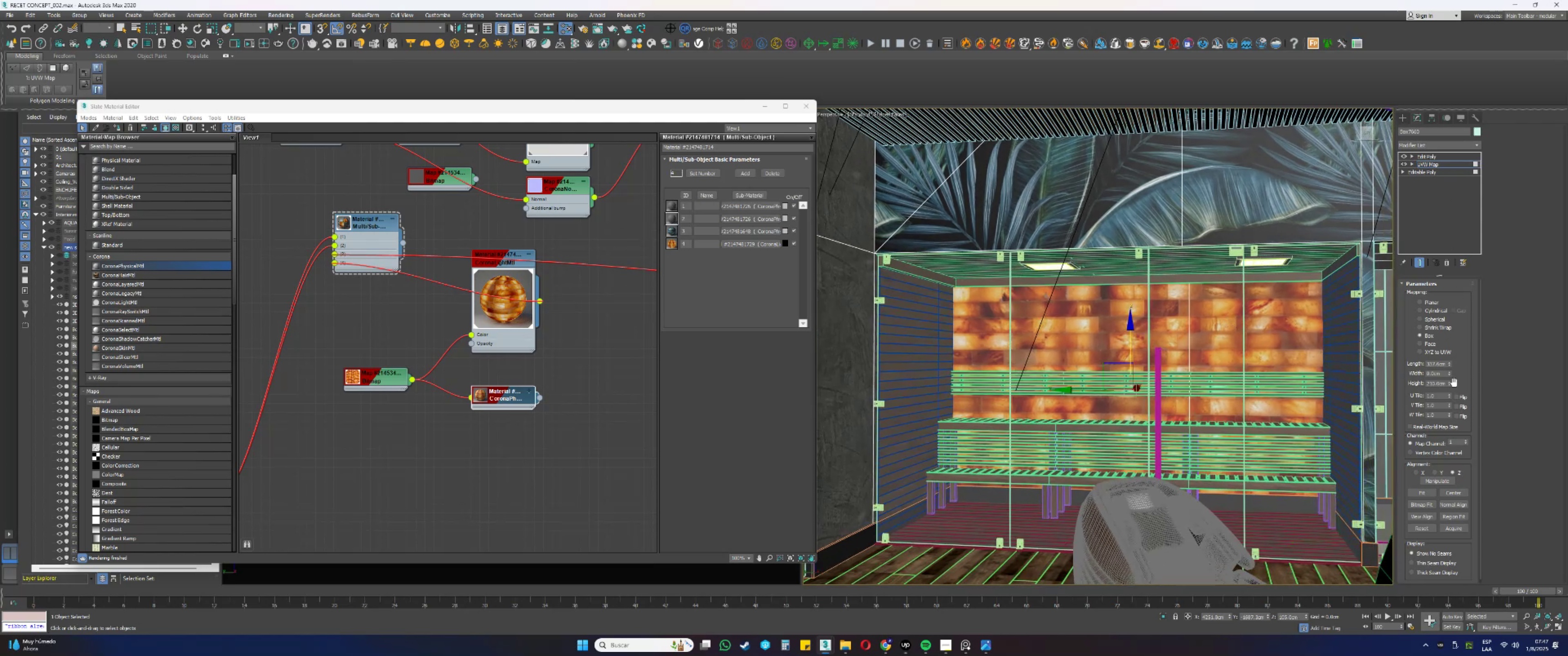 
left_click_drag(start_coordinate=[1450, 384], to_coordinate=[1439, 403])
 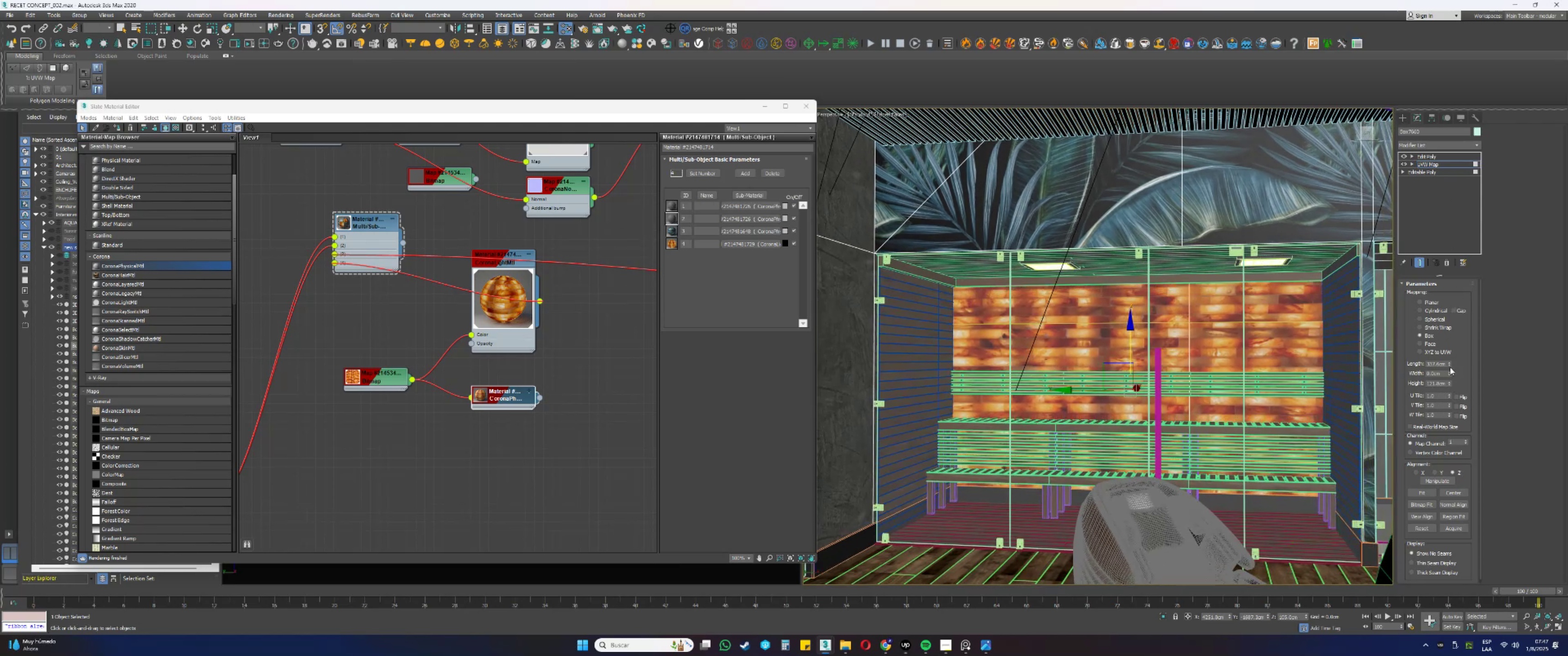 
left_click_drag(start_coordinate=[1450, 364], to_coordinate=[1450, 370])
 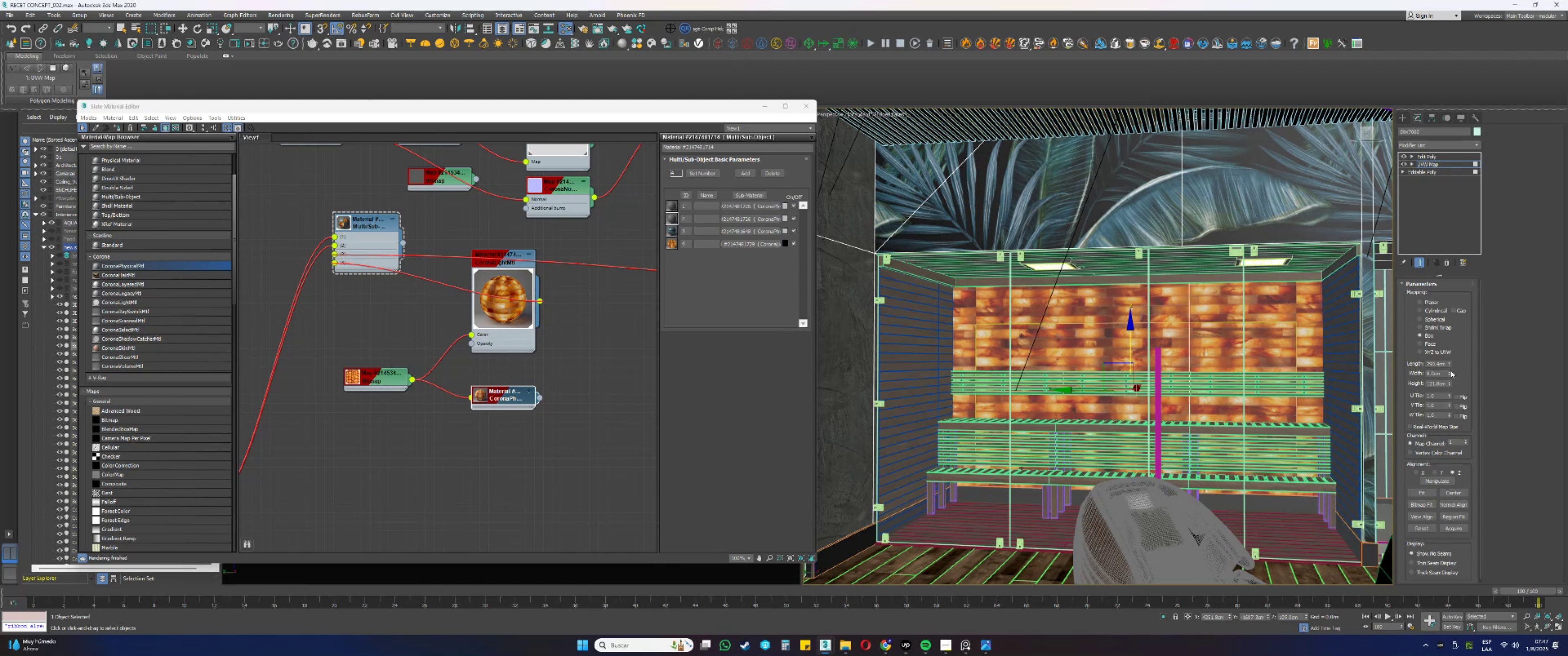 
key(Control+ControlLeft)
 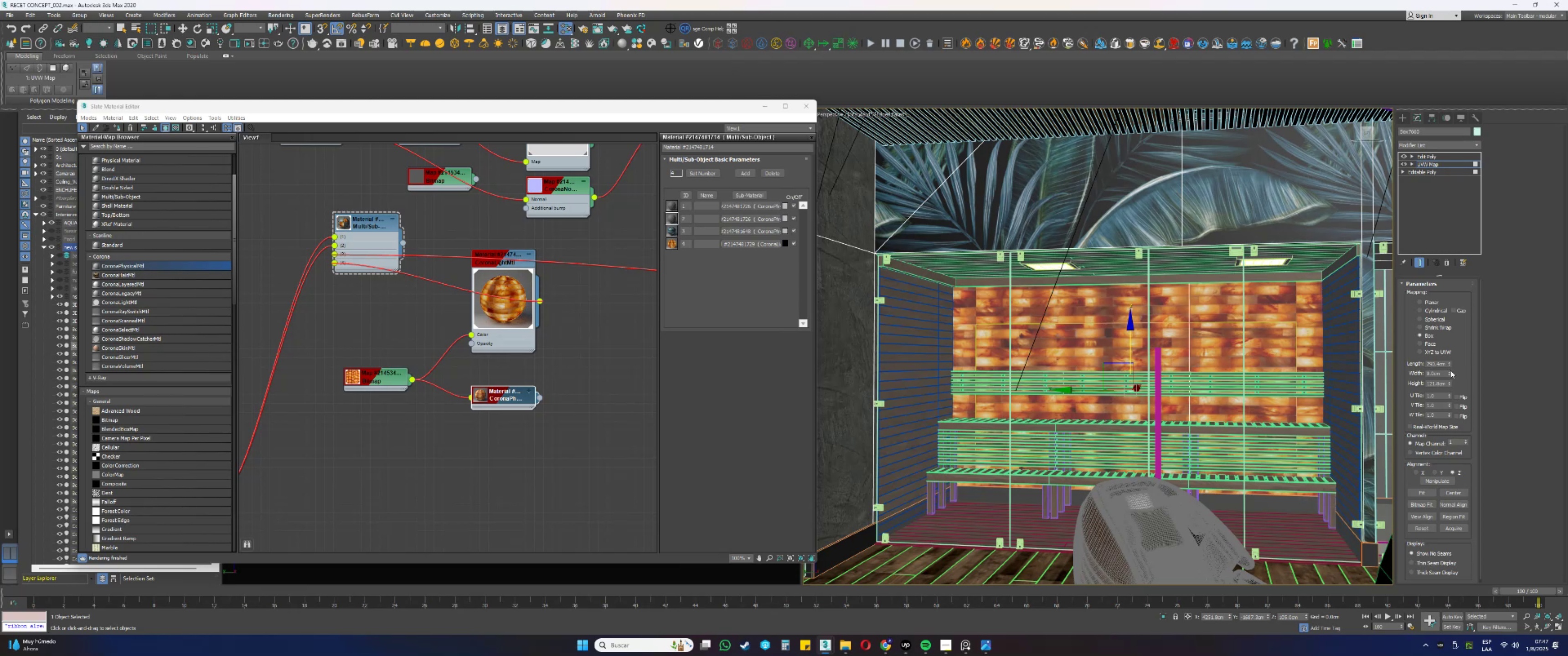 
key(Control+Z)
 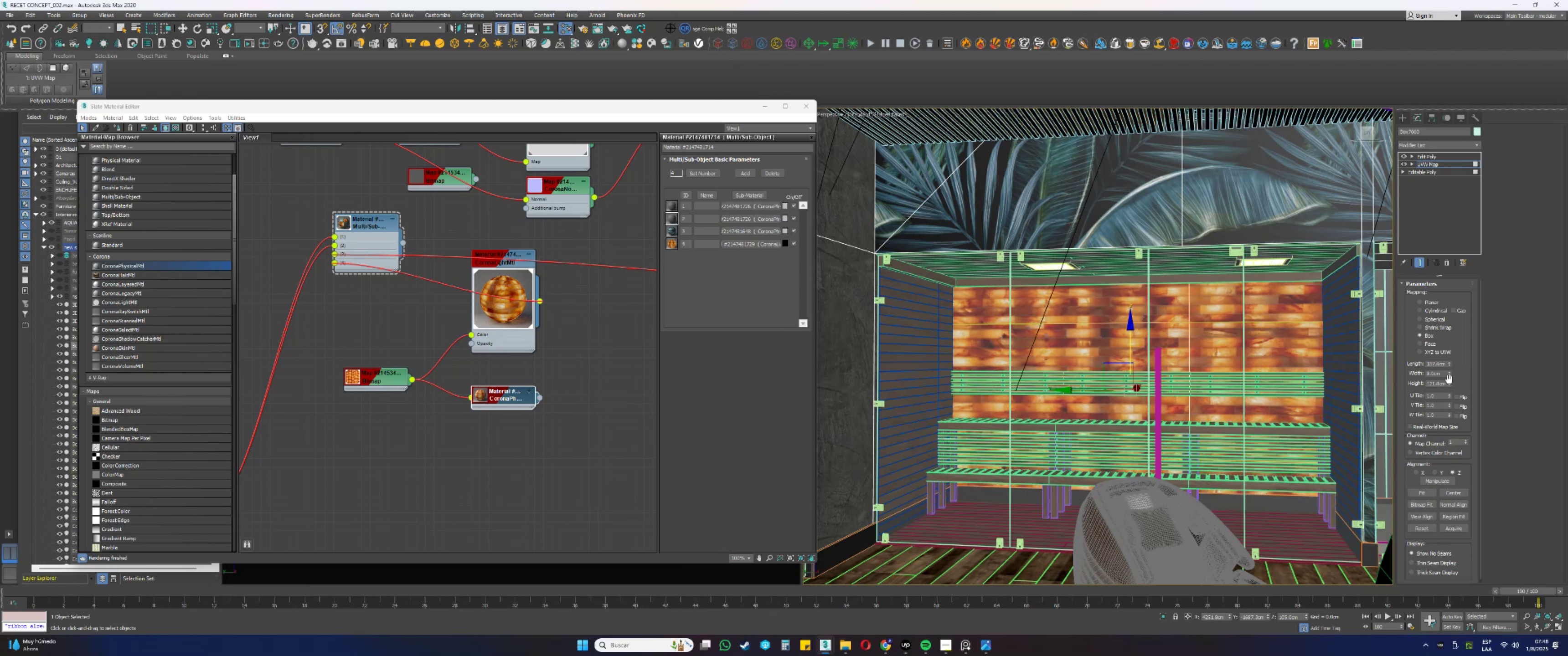 
left_click_drag(start_coordinate=[1449, 382], to_coordinate=[1449, 377])
 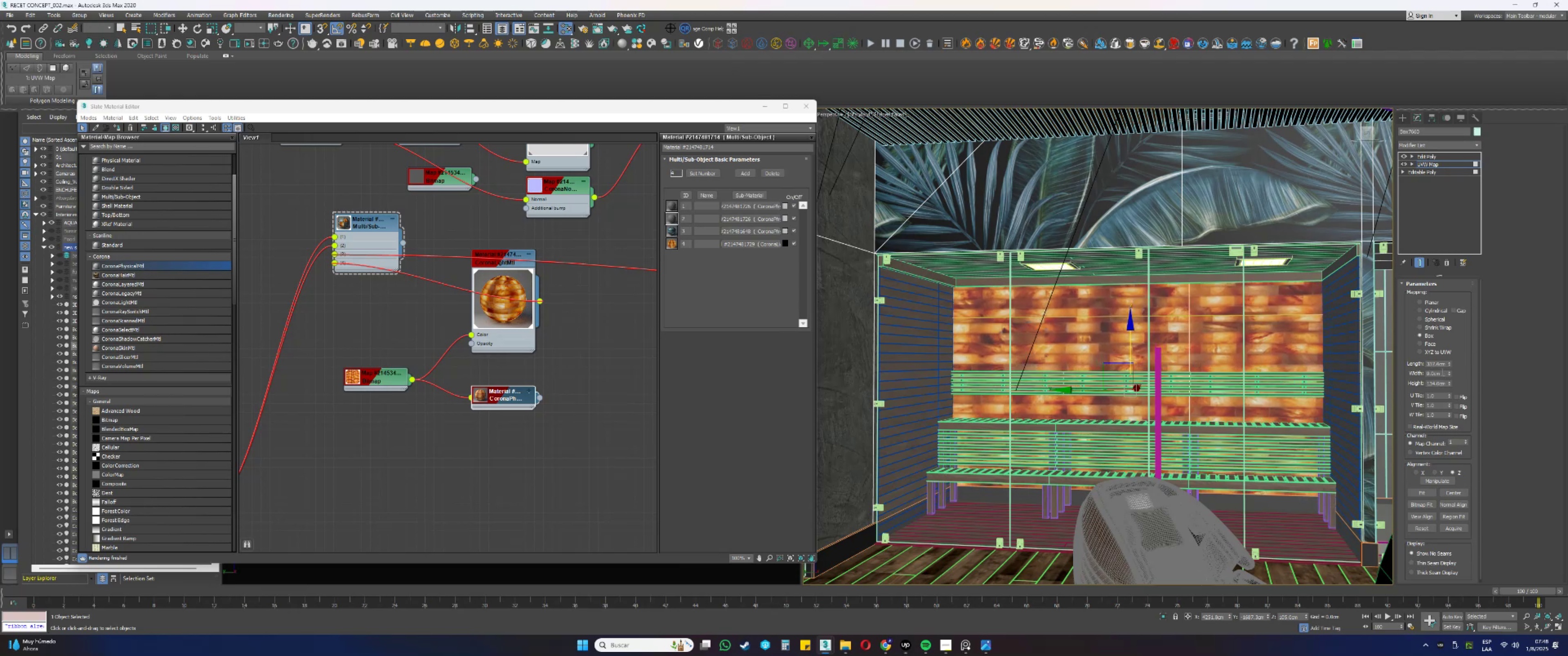 
key(1)
 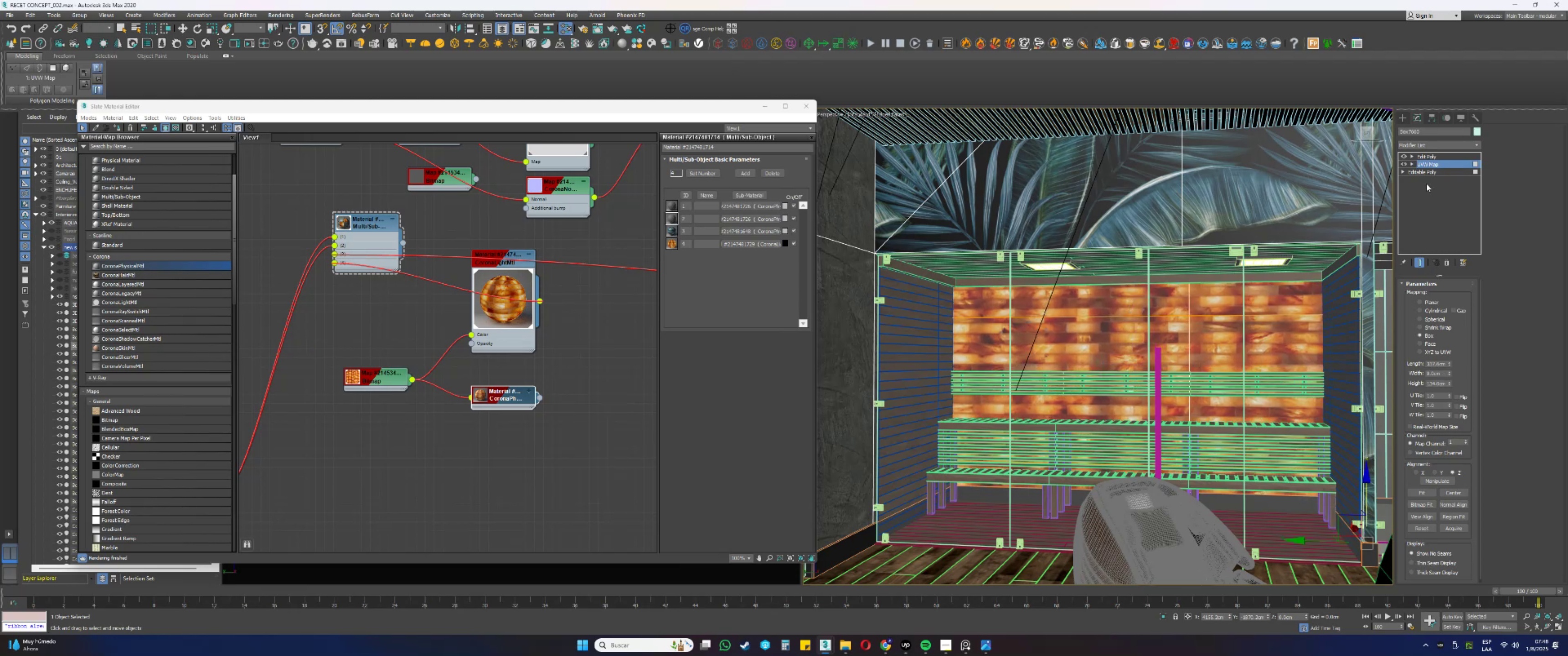 
left_click([1433, 155])
 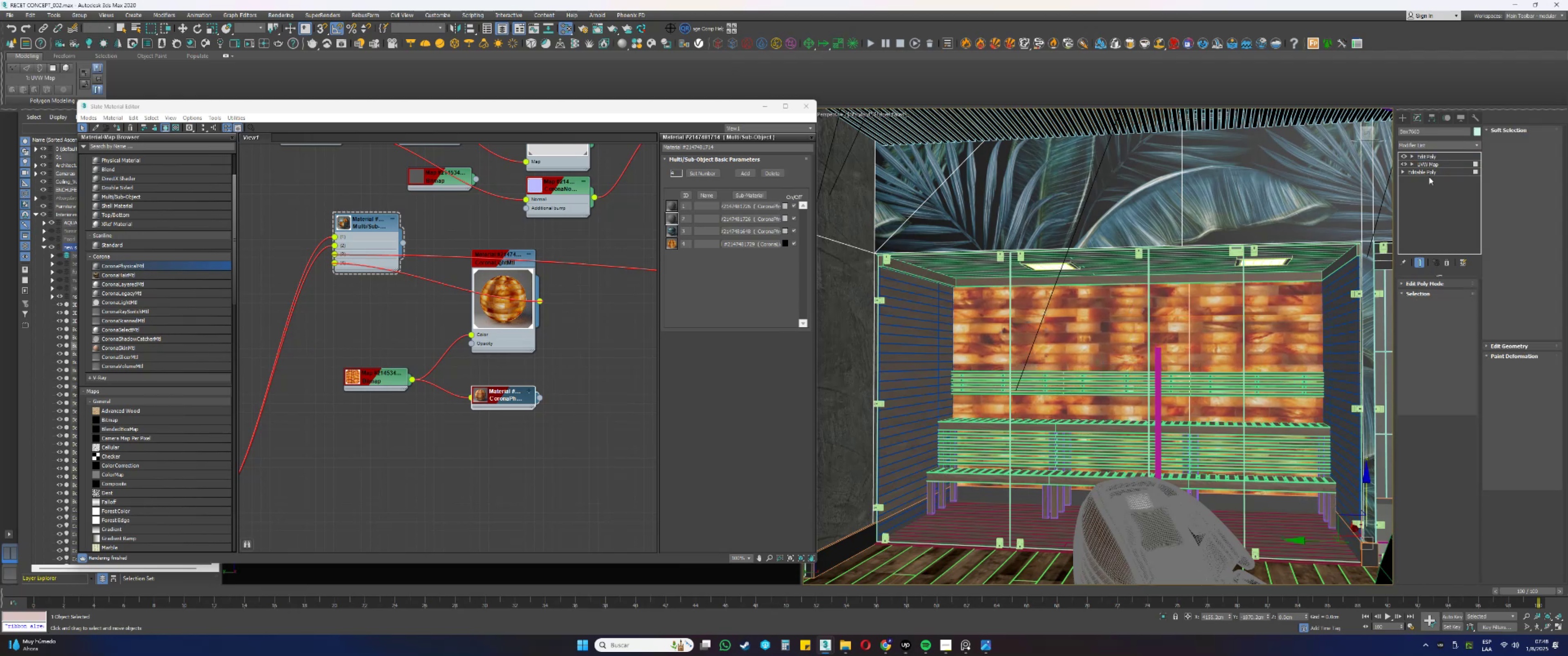 
right_click([1424, 190])
 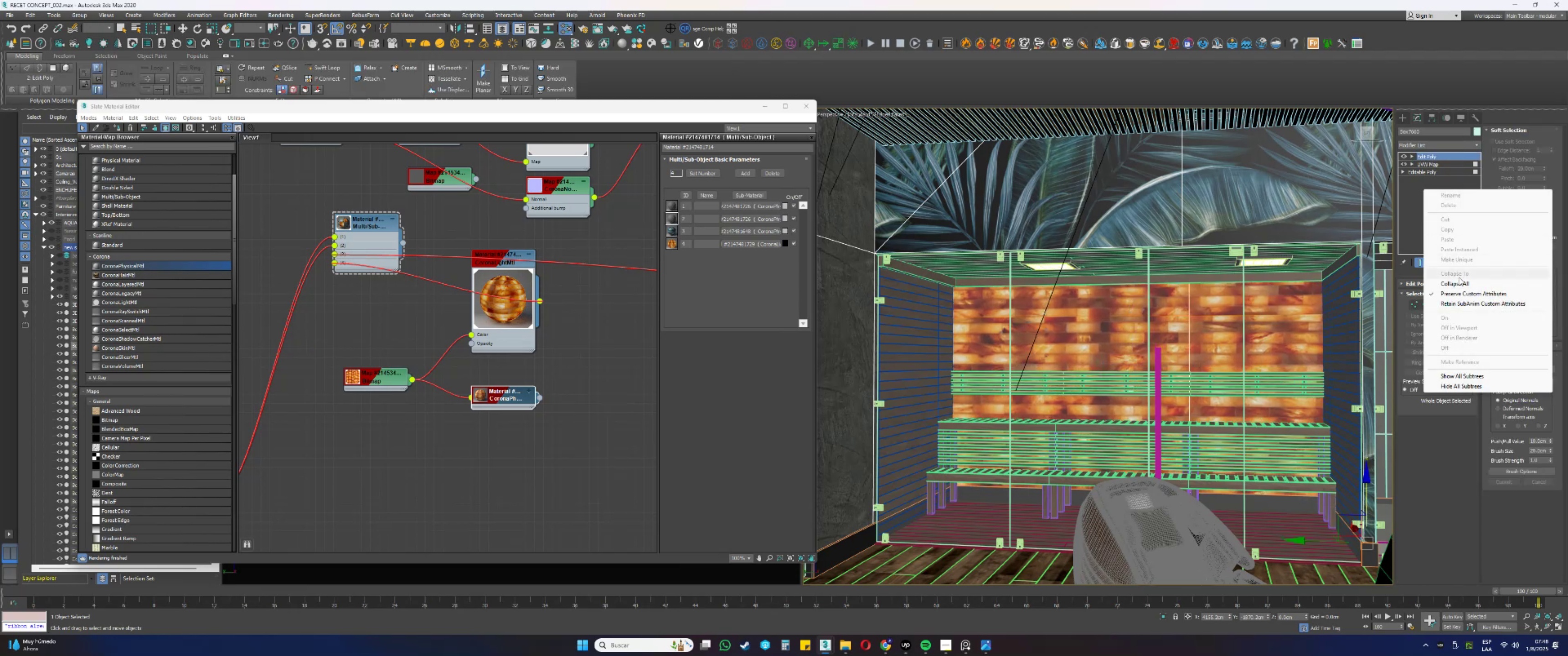 
left_click([1456, 282])
 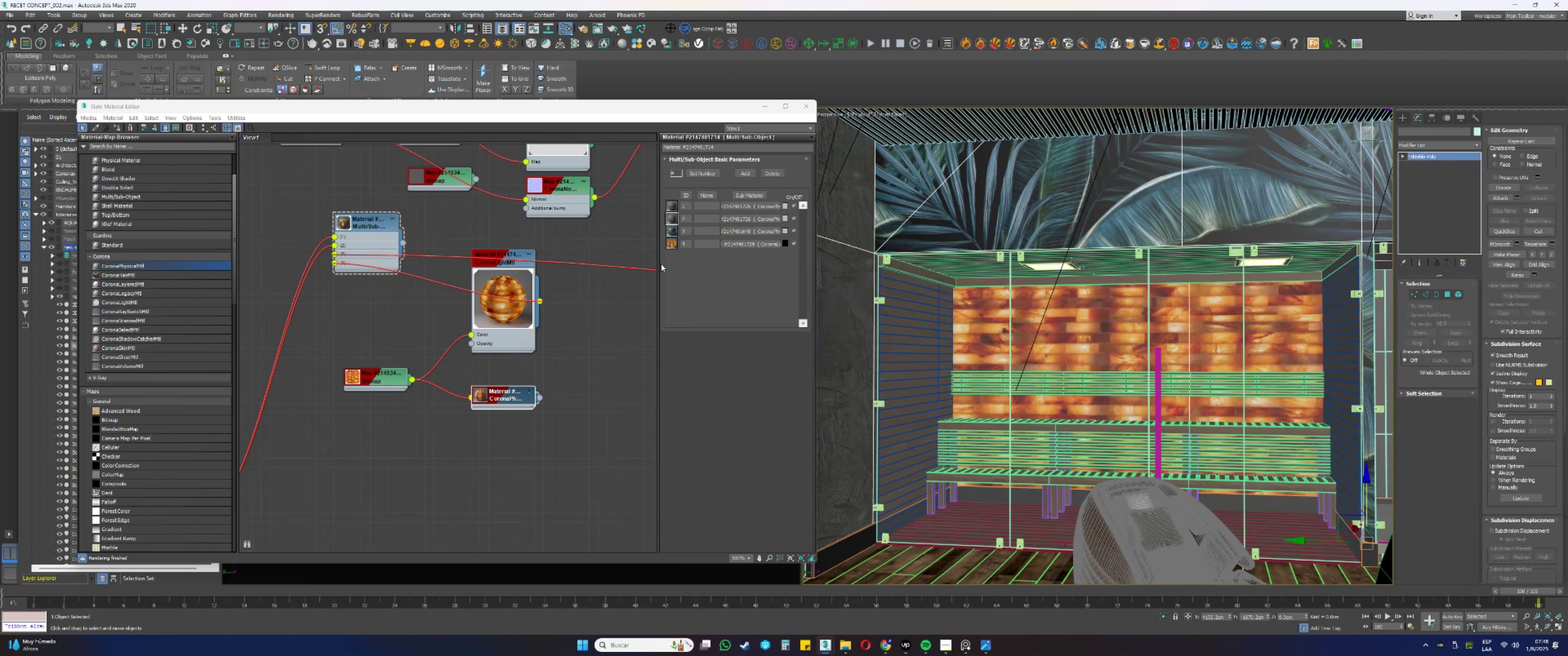 
left_click([810, 112])
 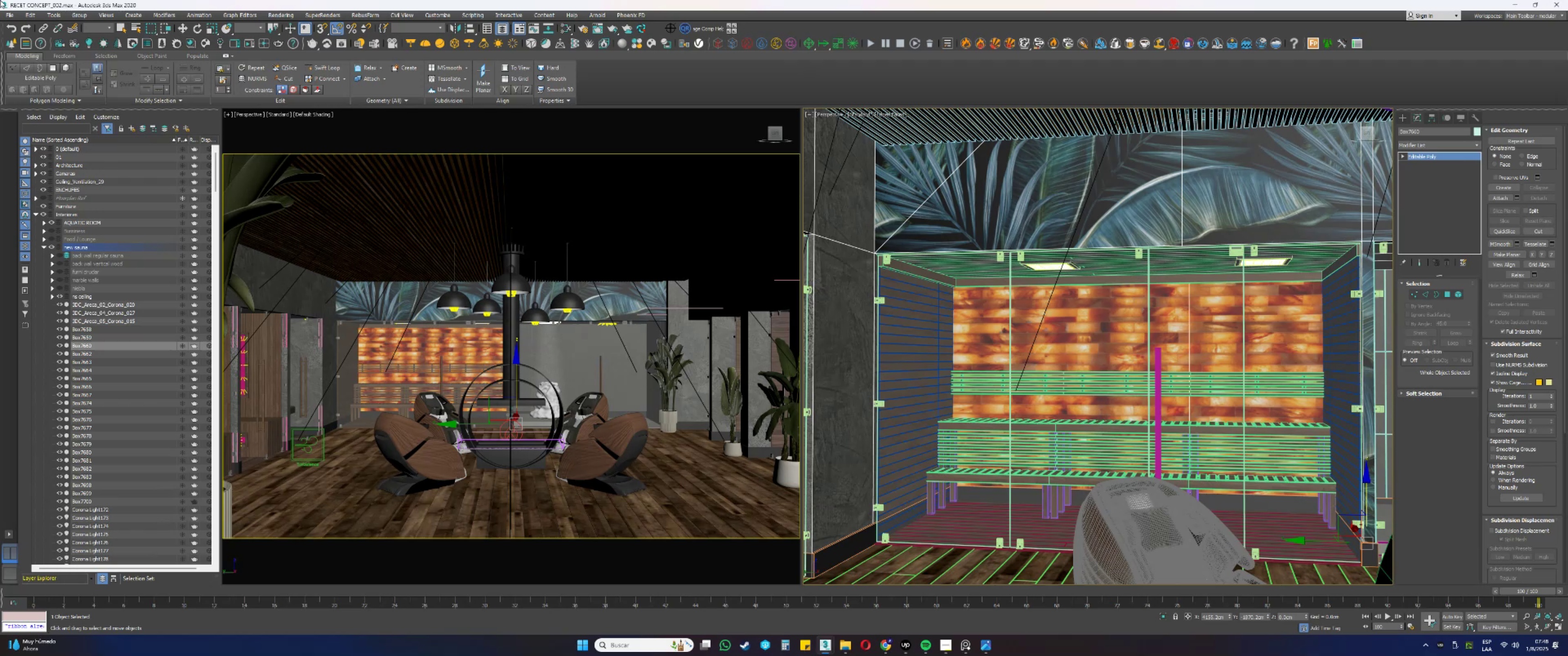 
wait(35.71)
 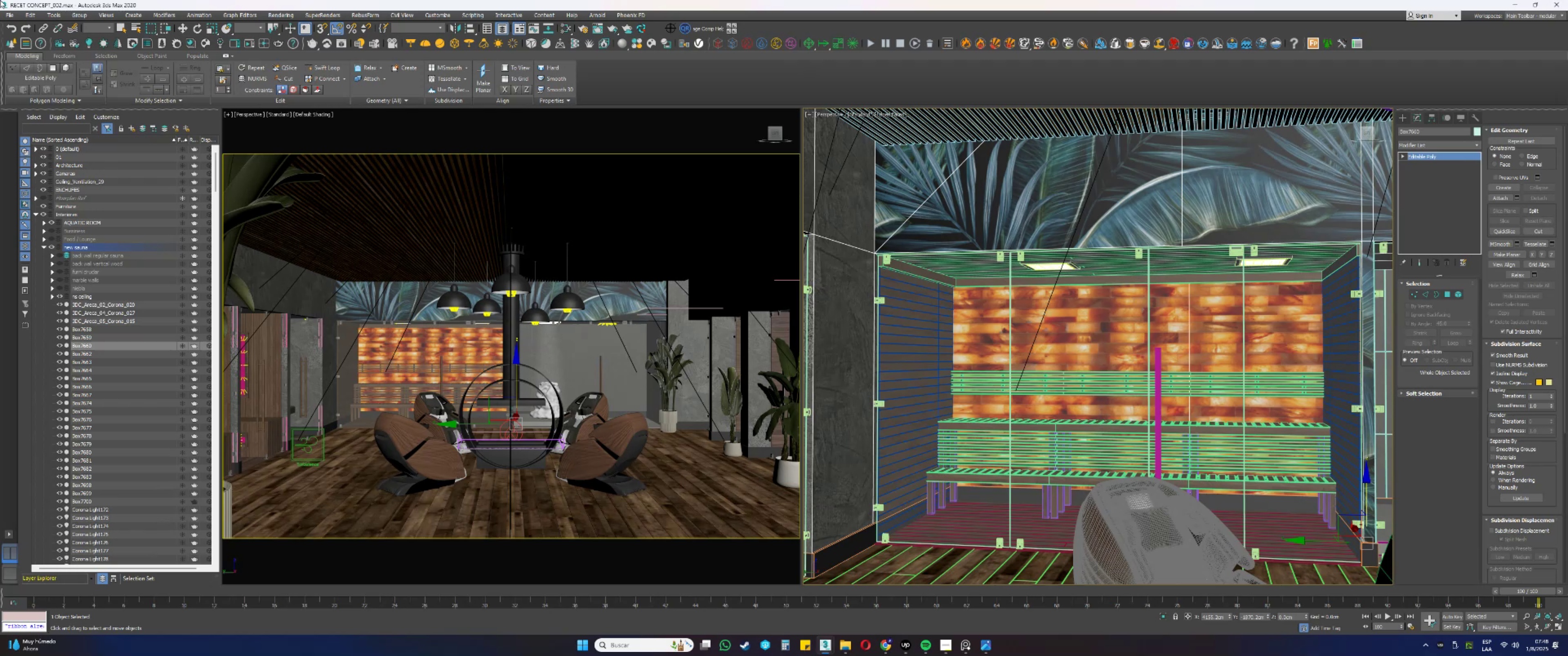 
key(Control+ControlLeft)
 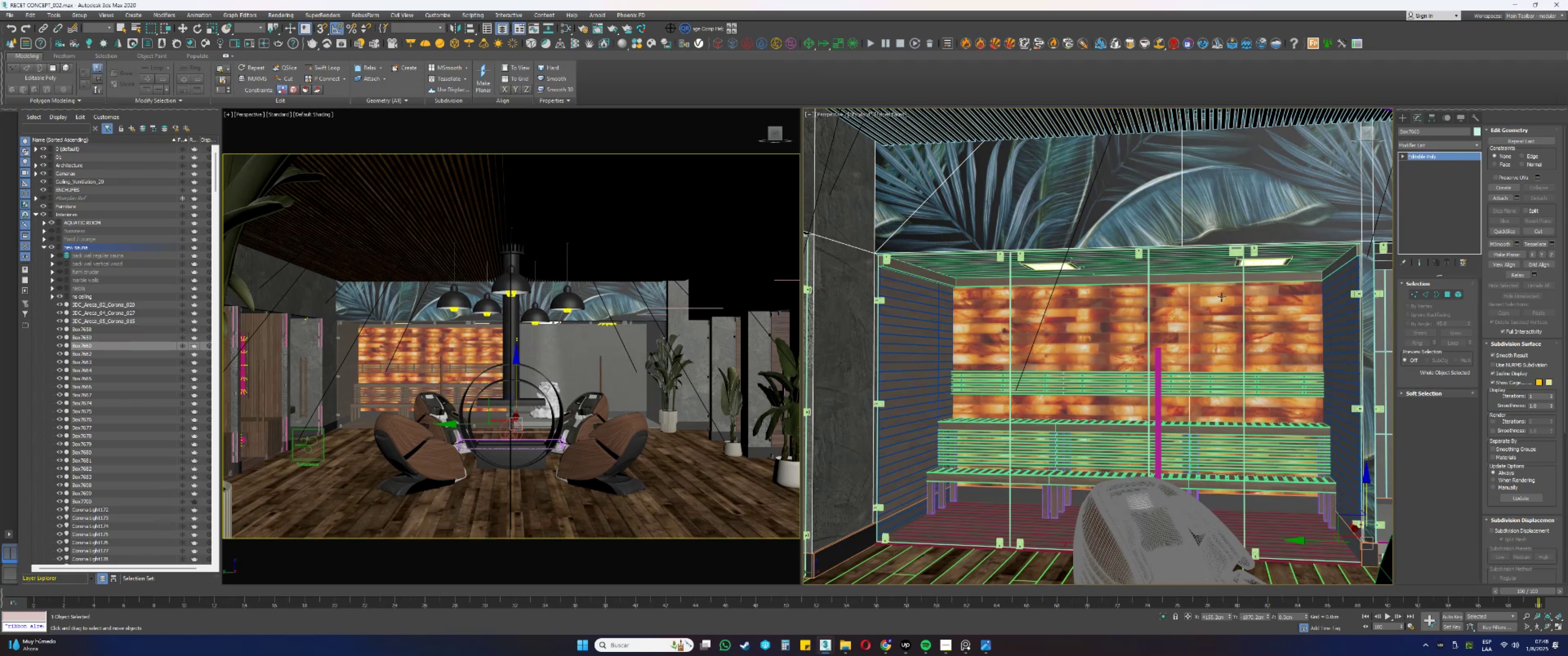 
key(Control+Z)
 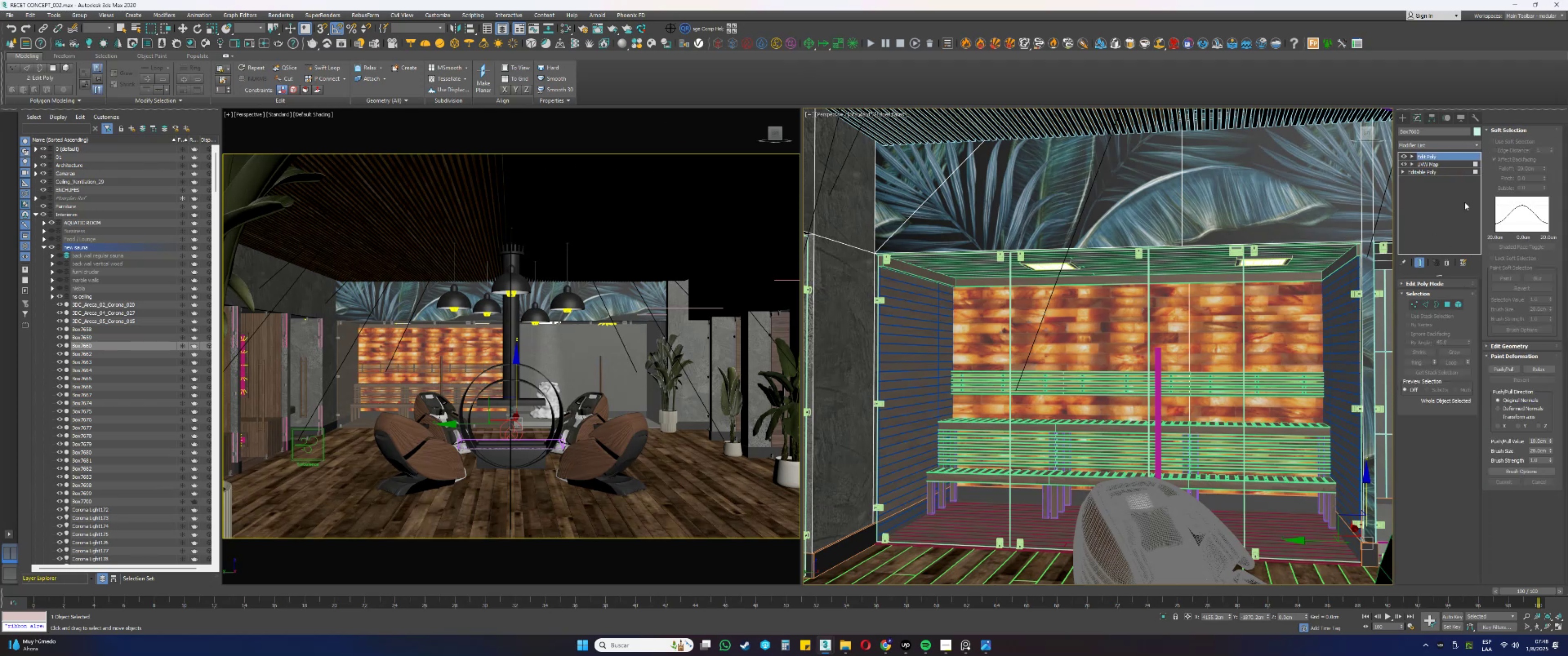 
left_click([1433, 162])
 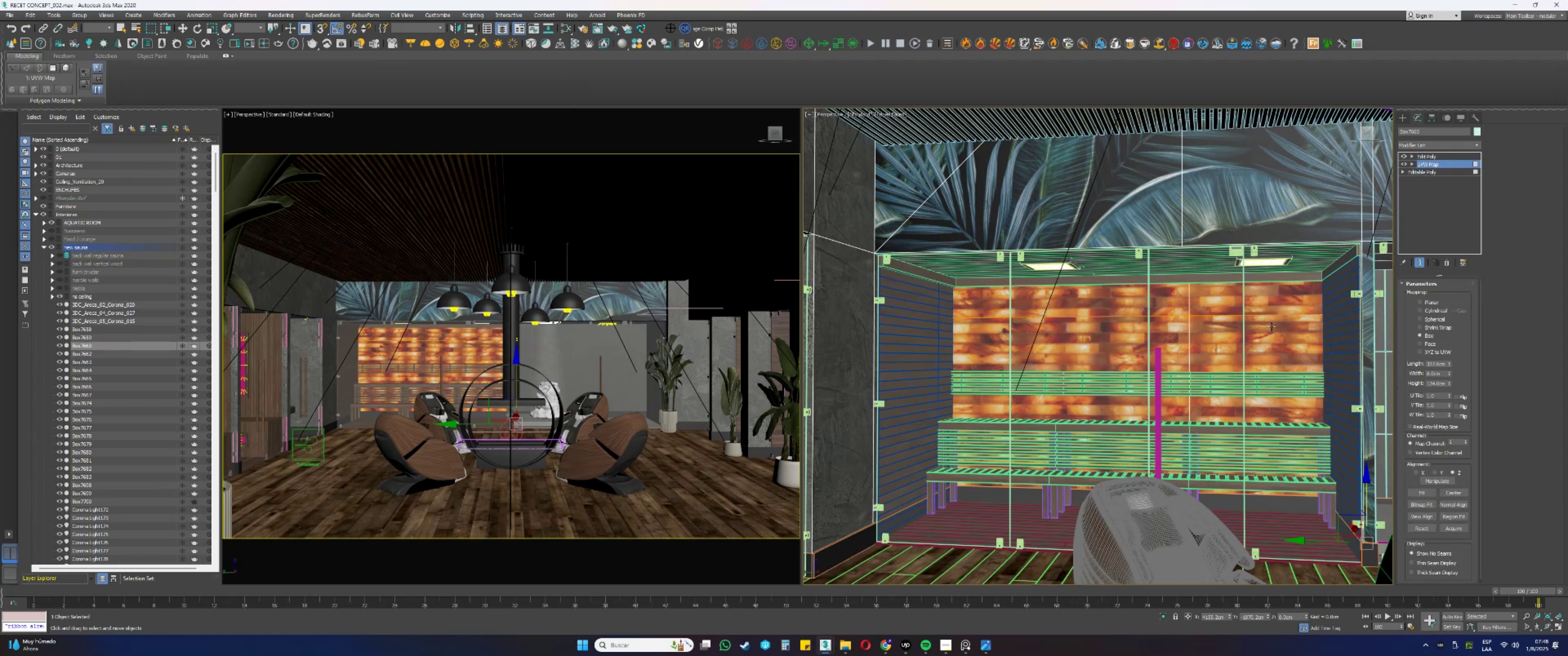 
key(1)
 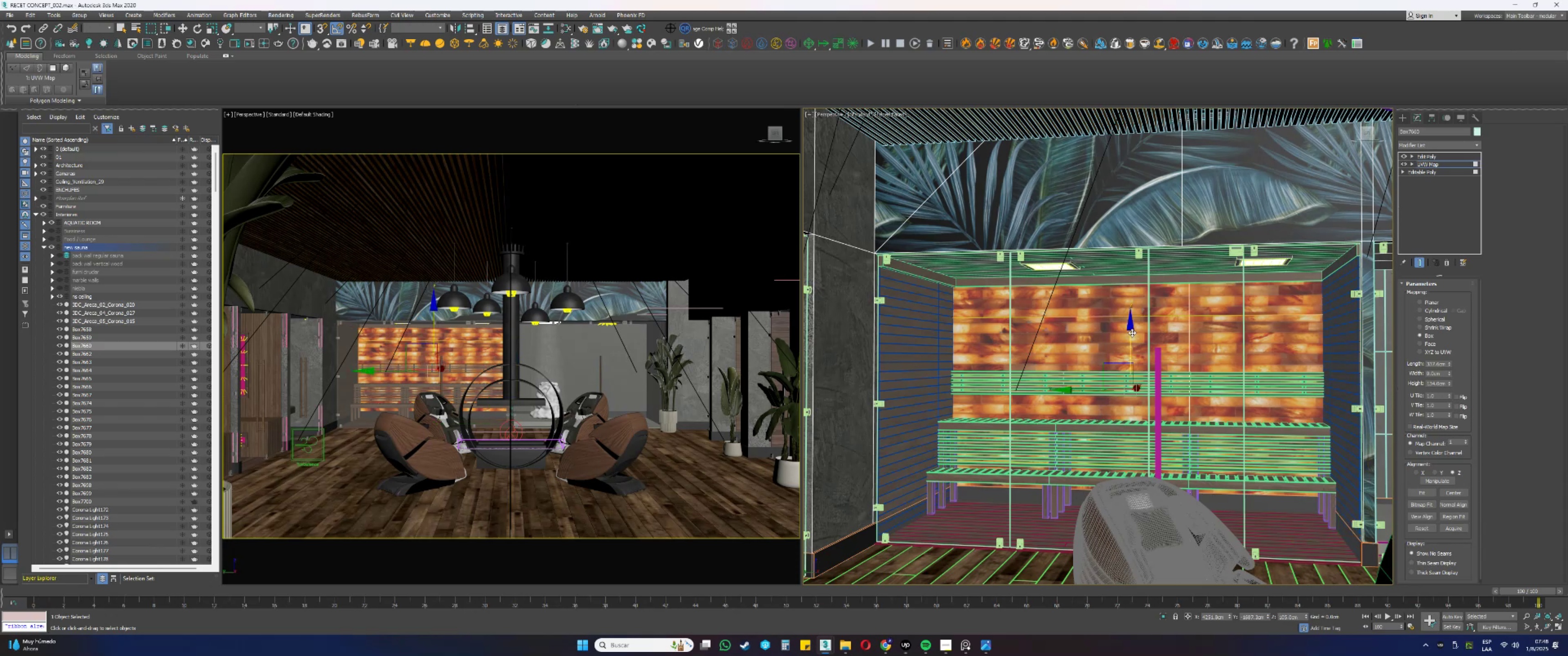 
left_click_drag(start_coordinate=[1132, 333], to_coordinate=[1136, 272])
 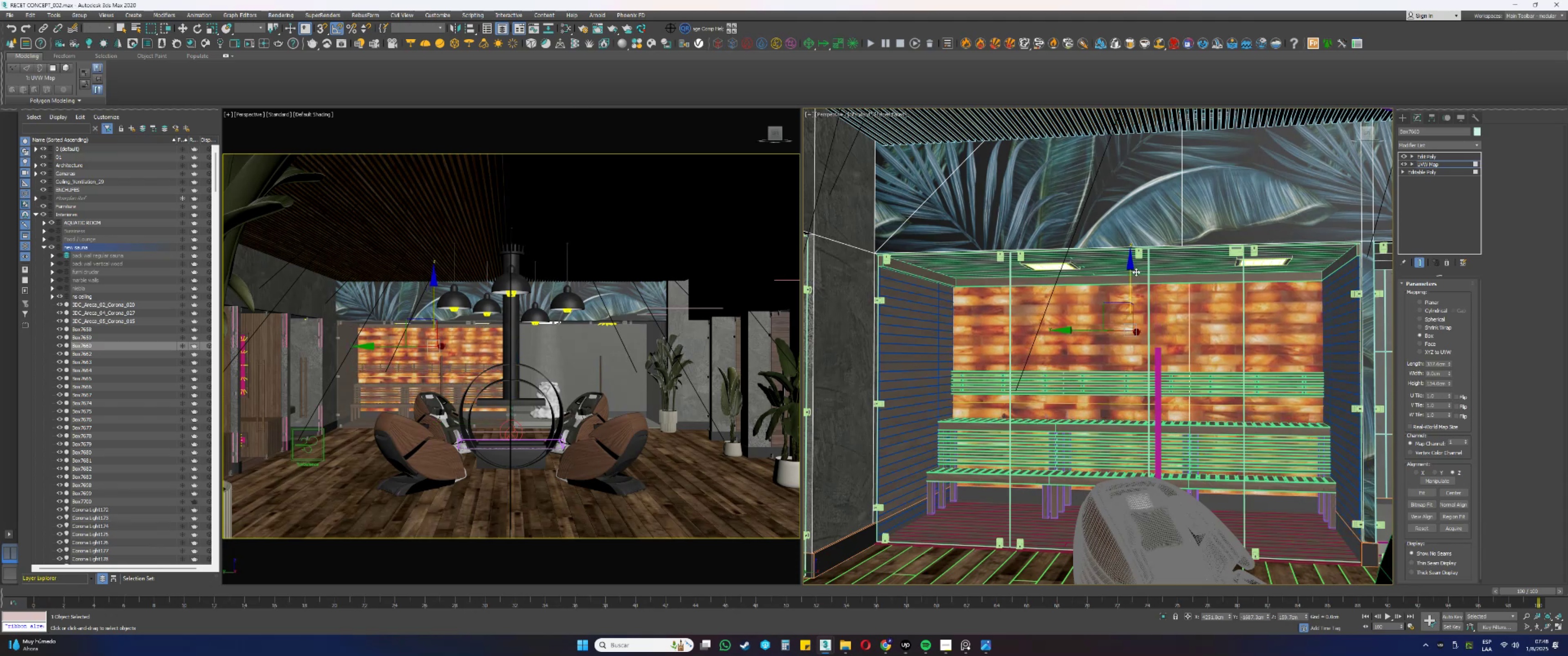 
key(Control+ControlLeft)
 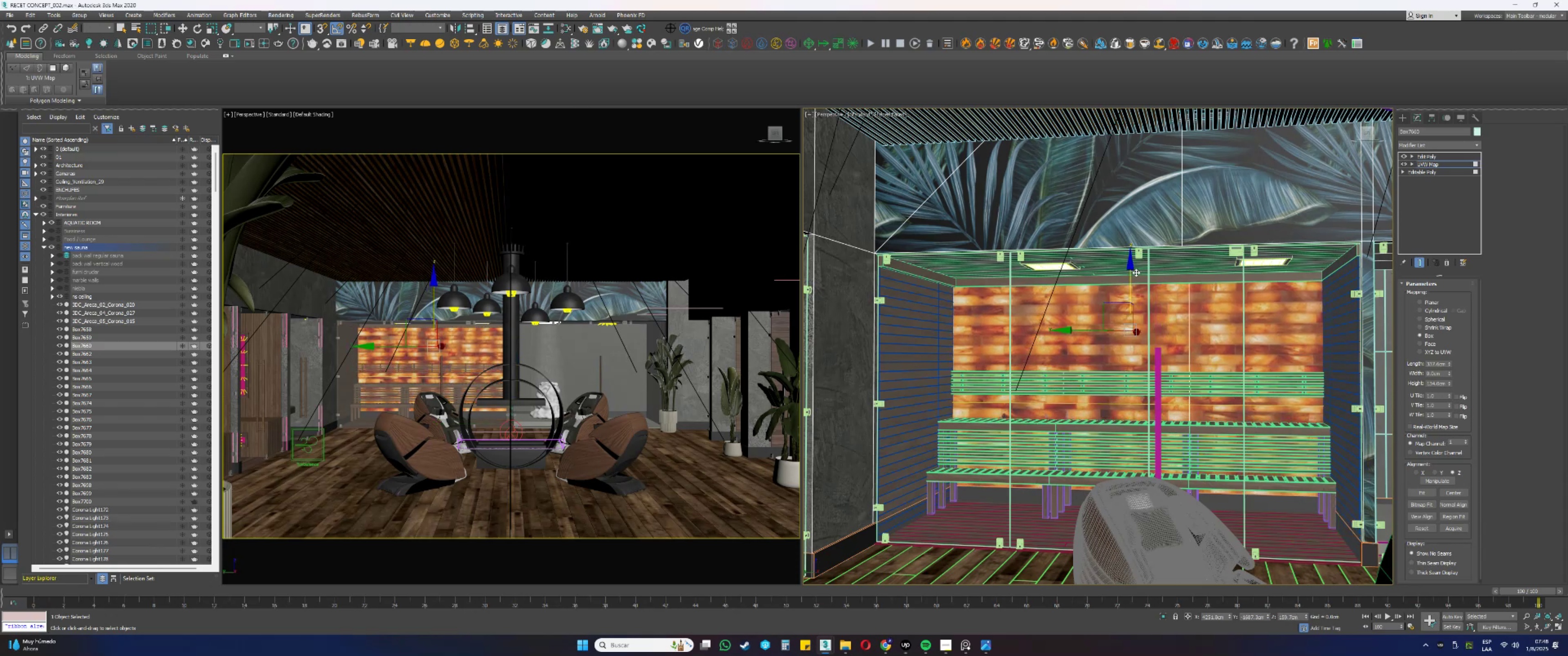 
key(Control+Z)
 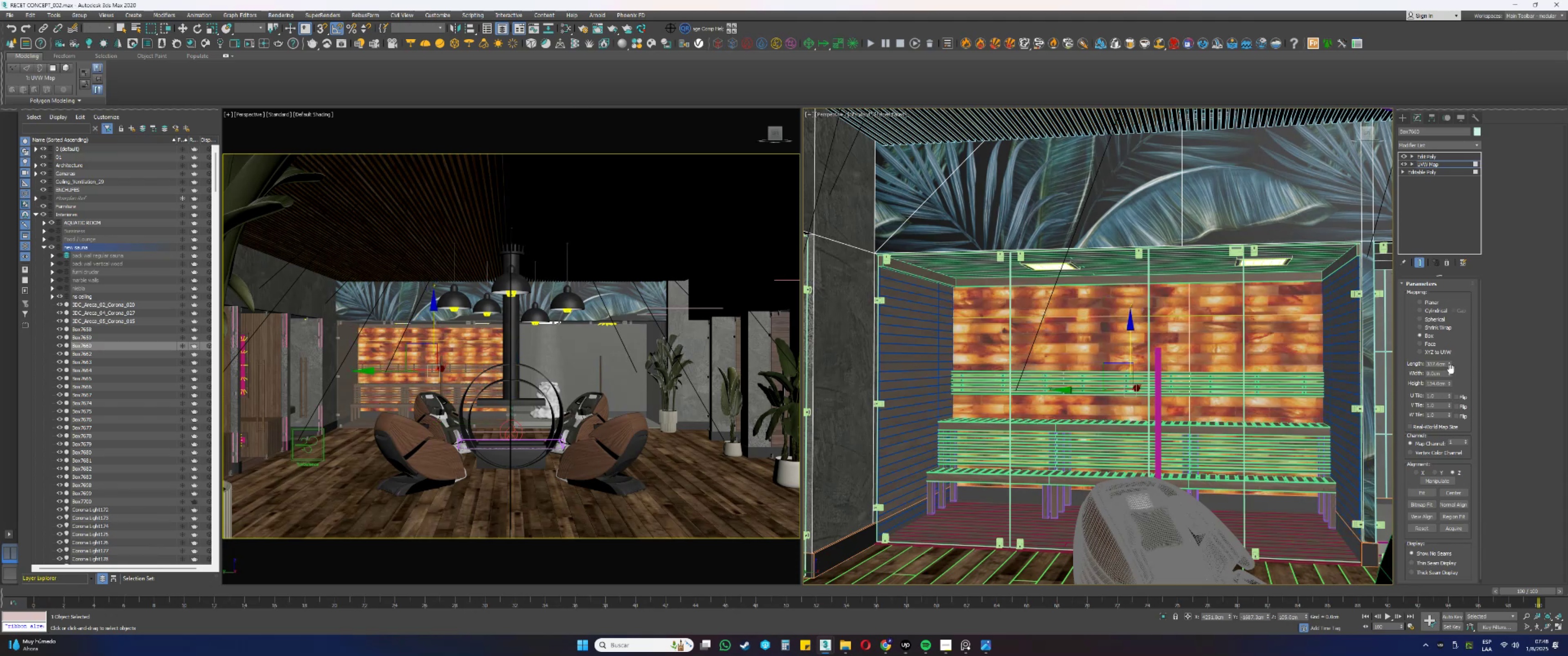 
left_click_drag(start_coordinate=[1449, 383], to_coordinate=[1448, 369])
 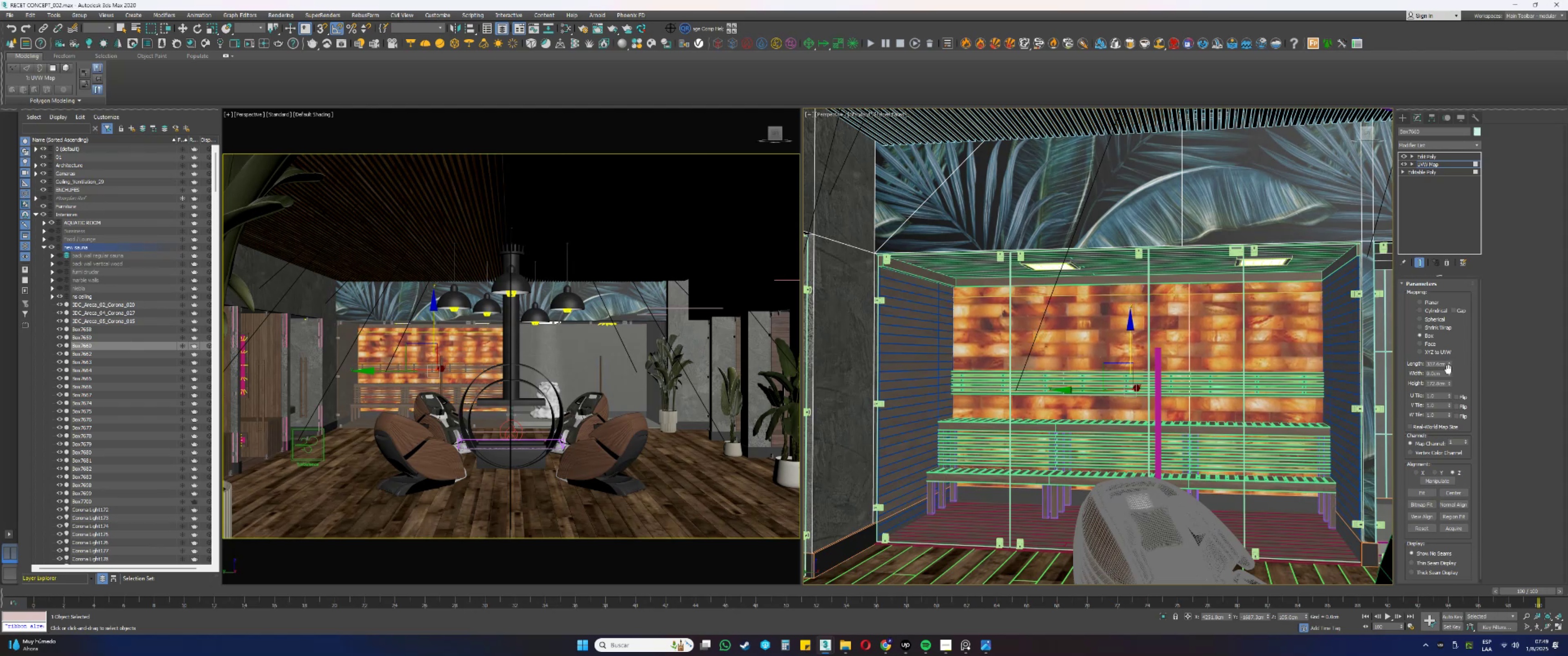 
key(1)
 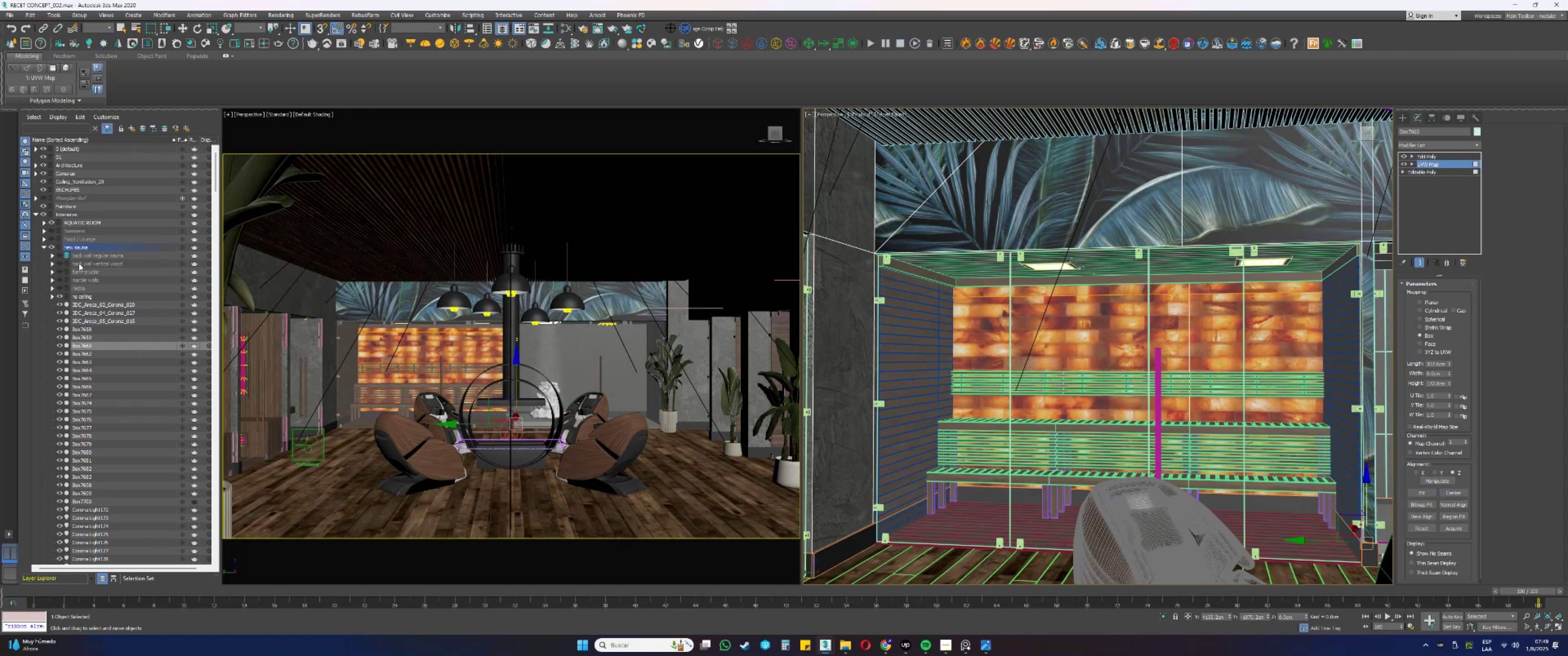 
wait(5.86)
 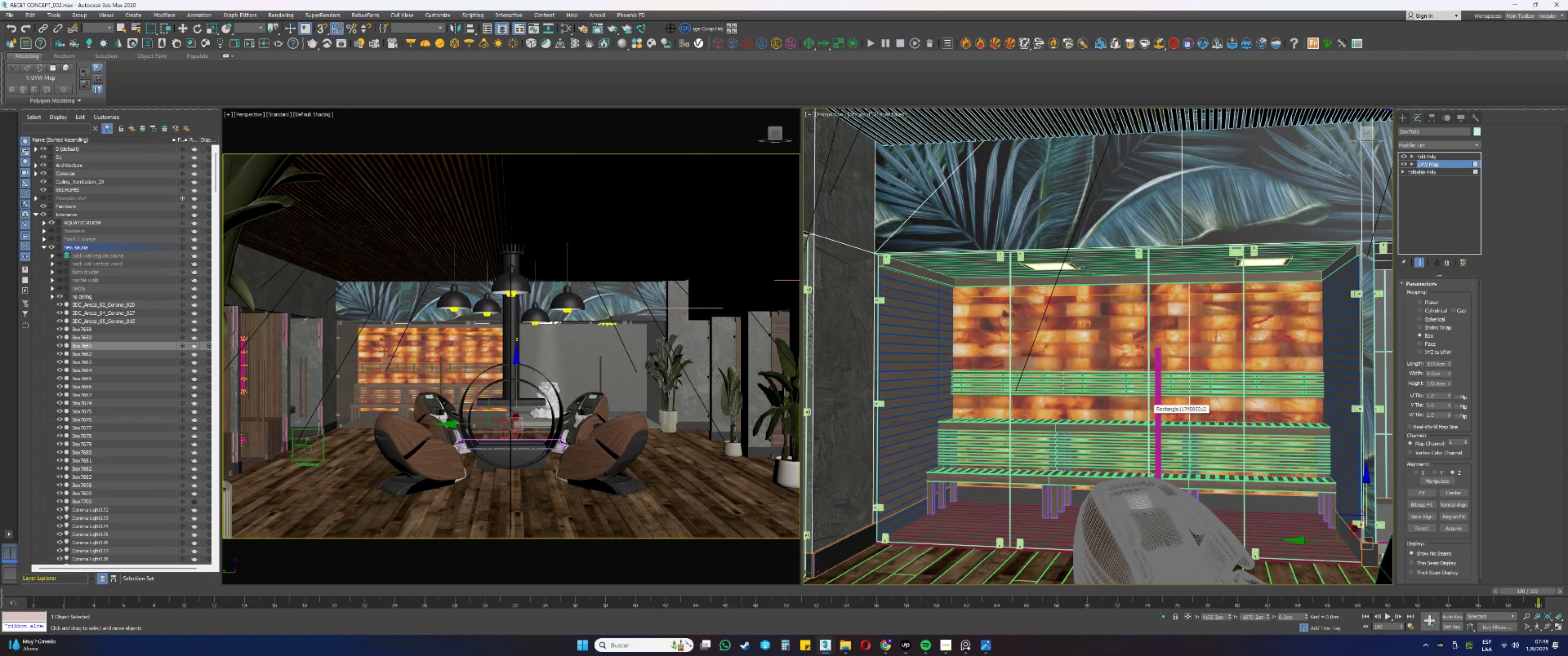 
left_click([59, 256])
 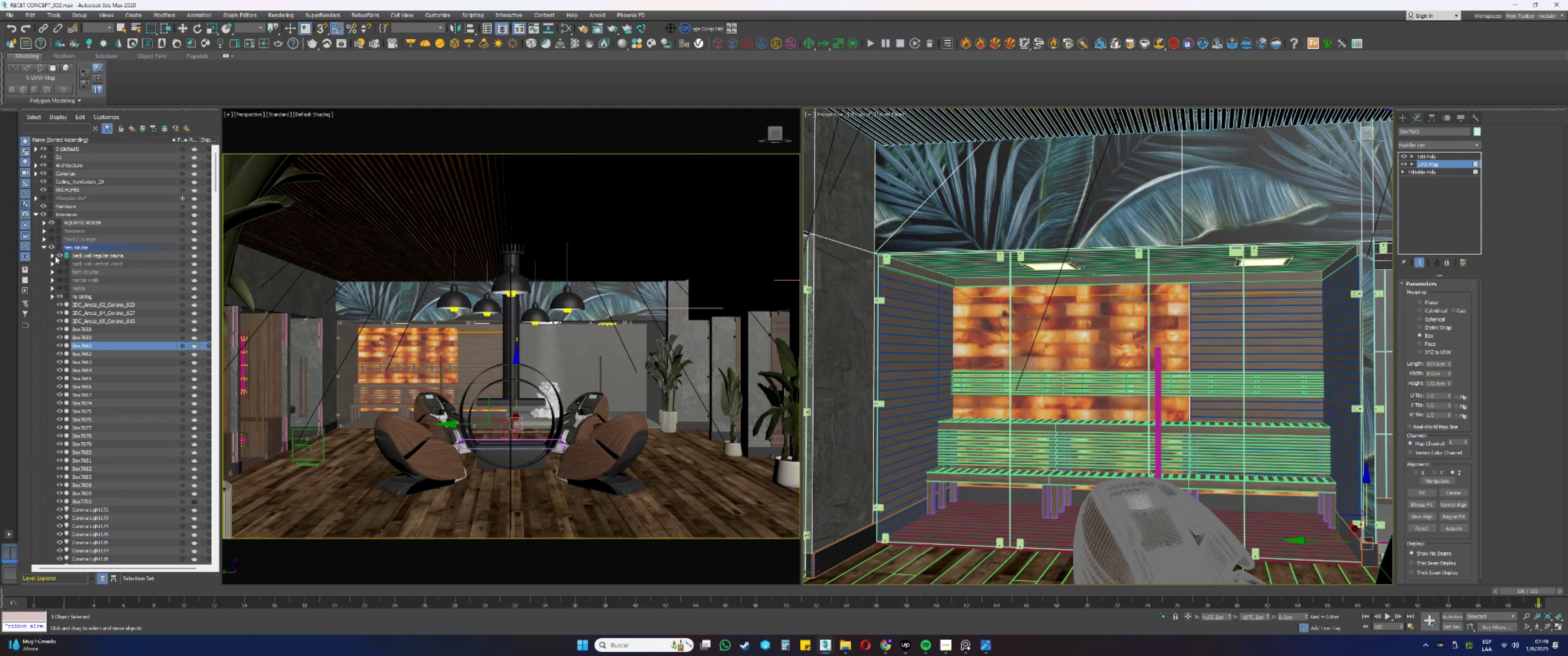 
left_click([51, 256])
 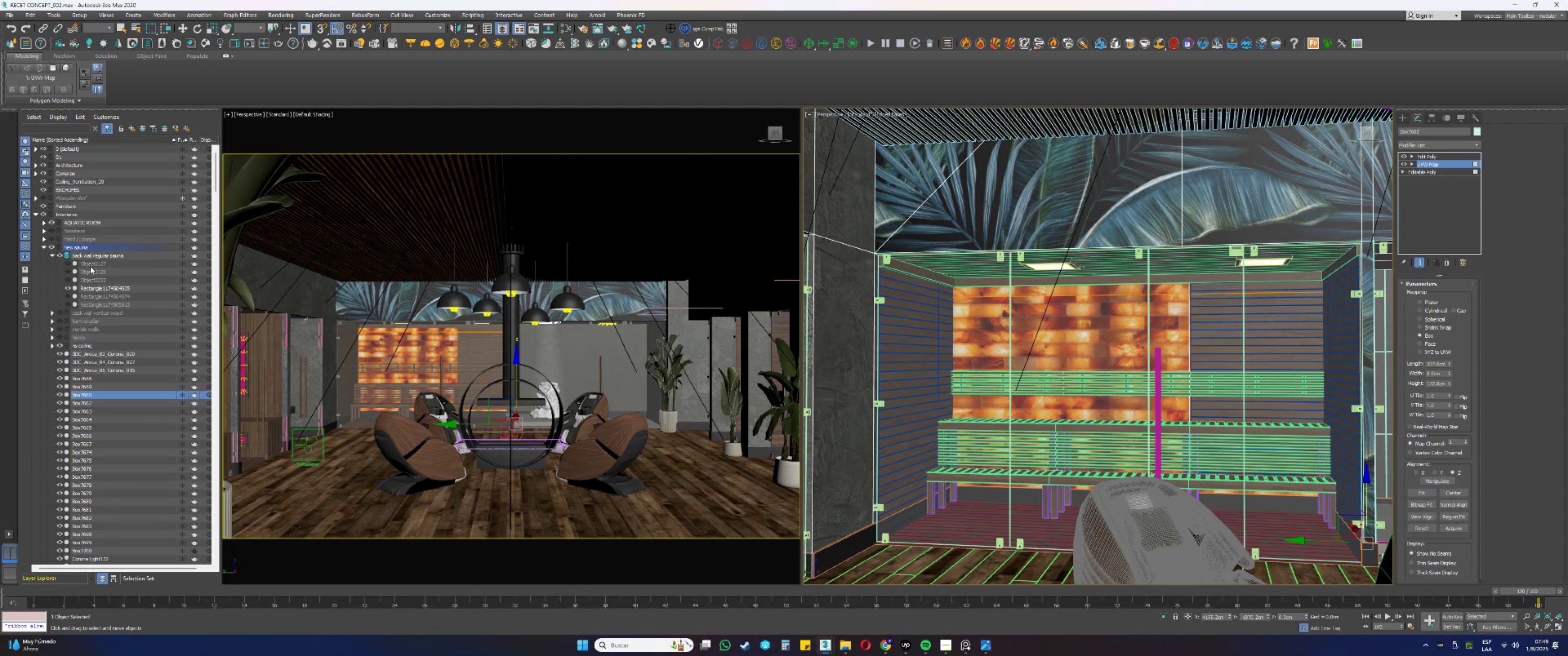 
wait(8.23)
 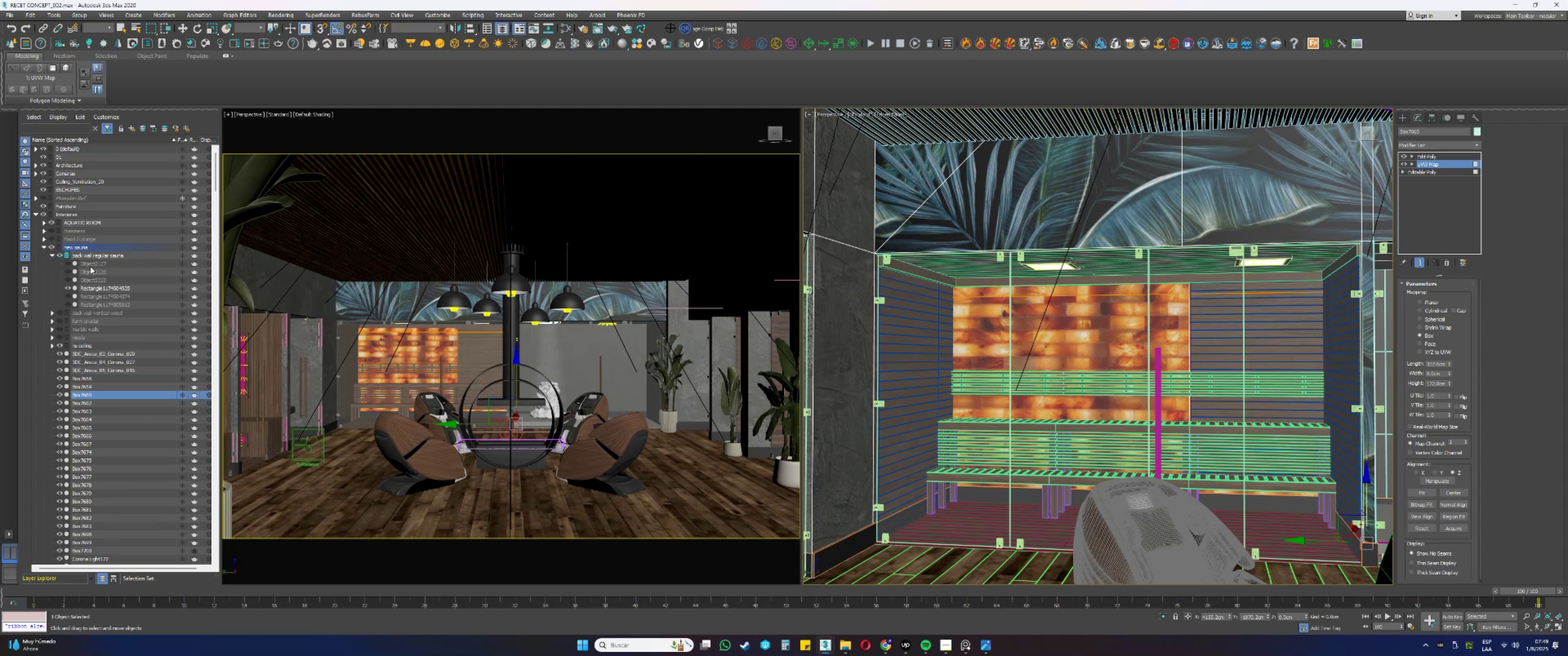 
left_click([69, 279])
 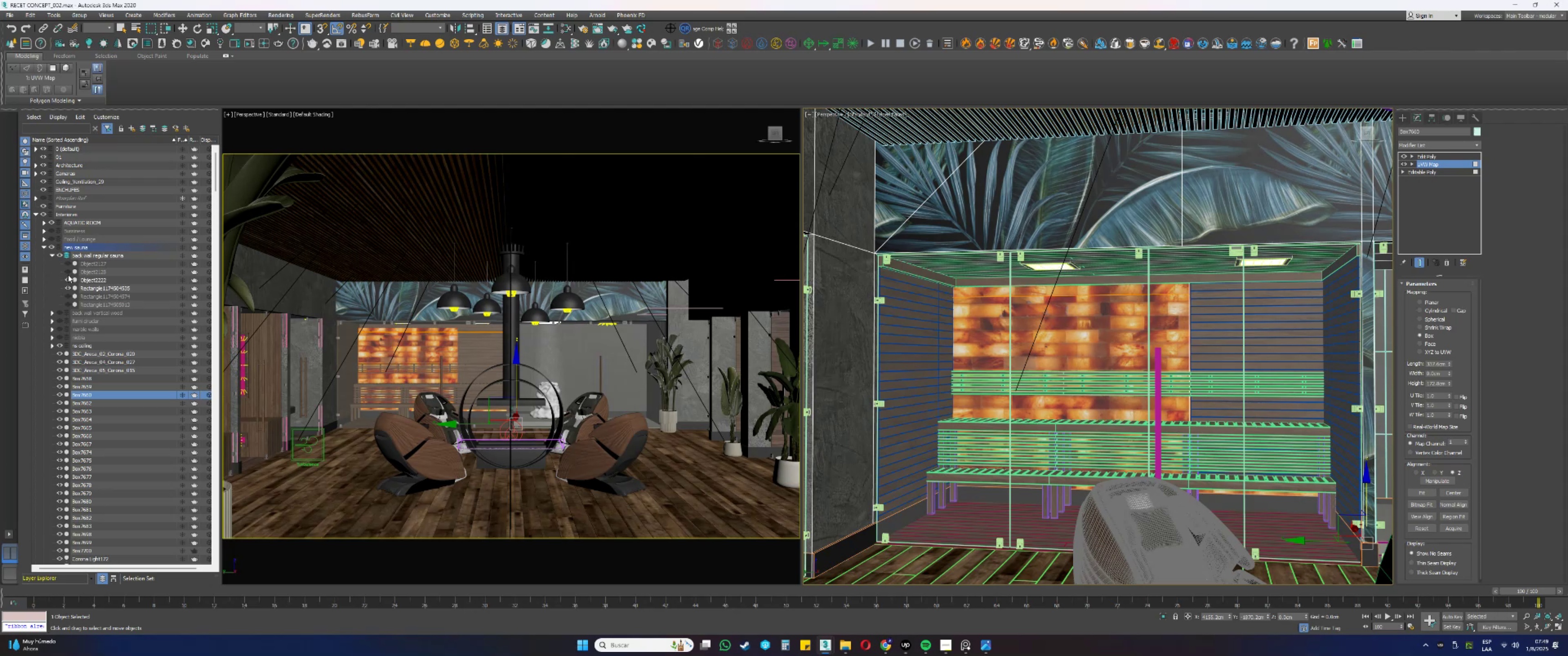 
left_click([67, 272])
 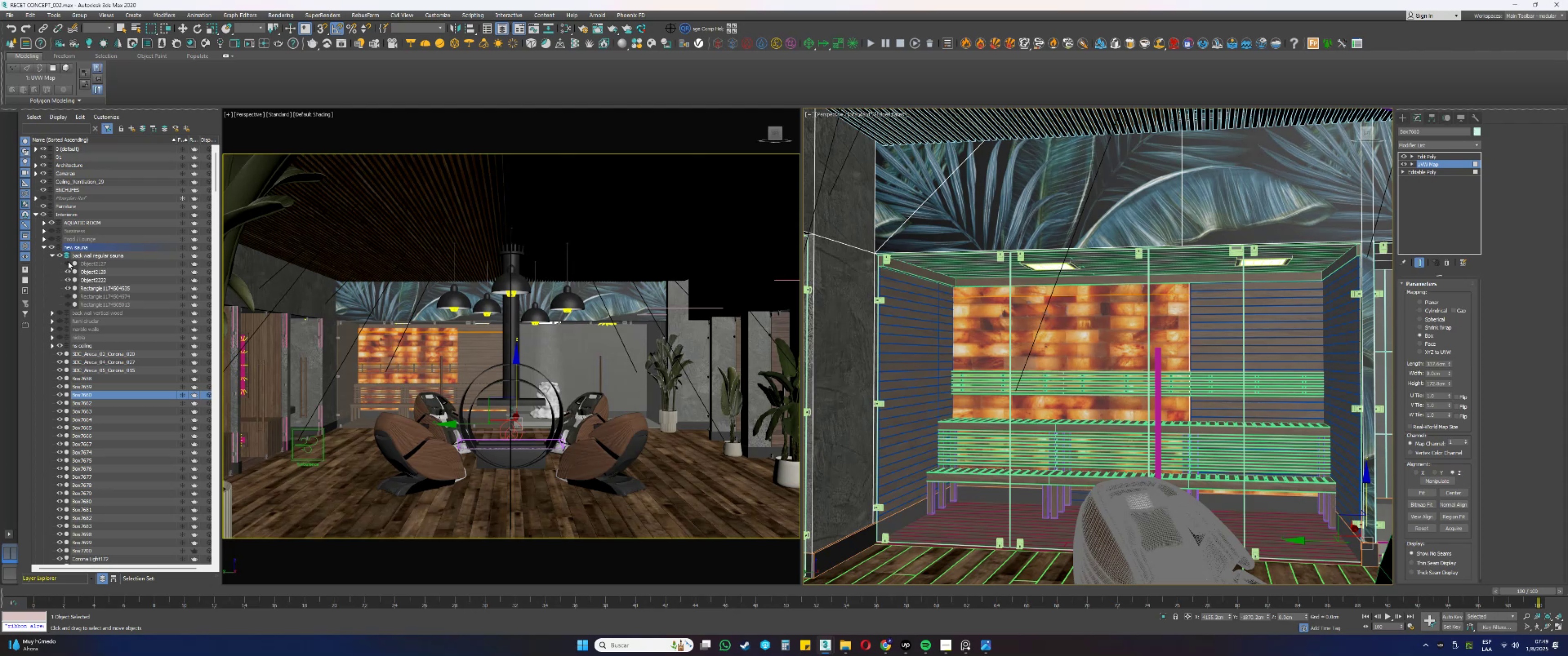 
left_click([68, 261])
 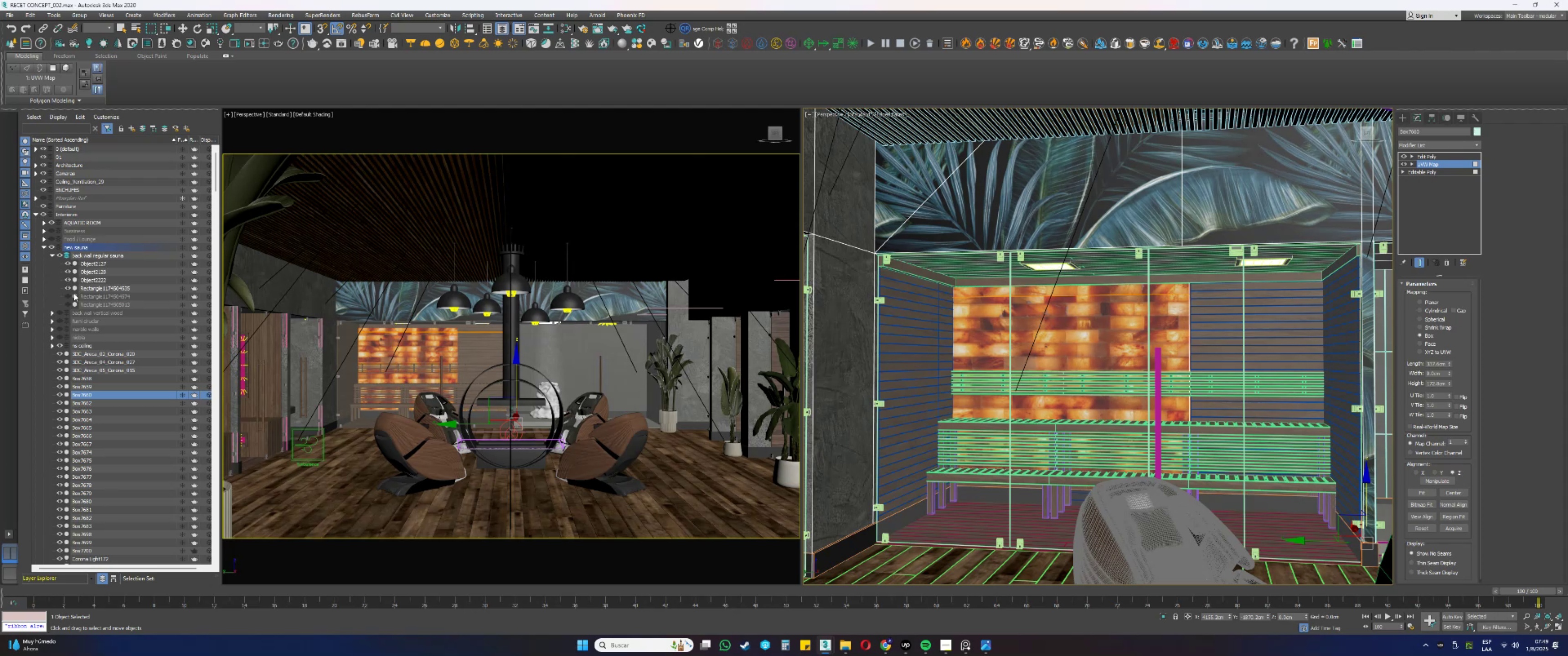 
left_click([71, 295])
 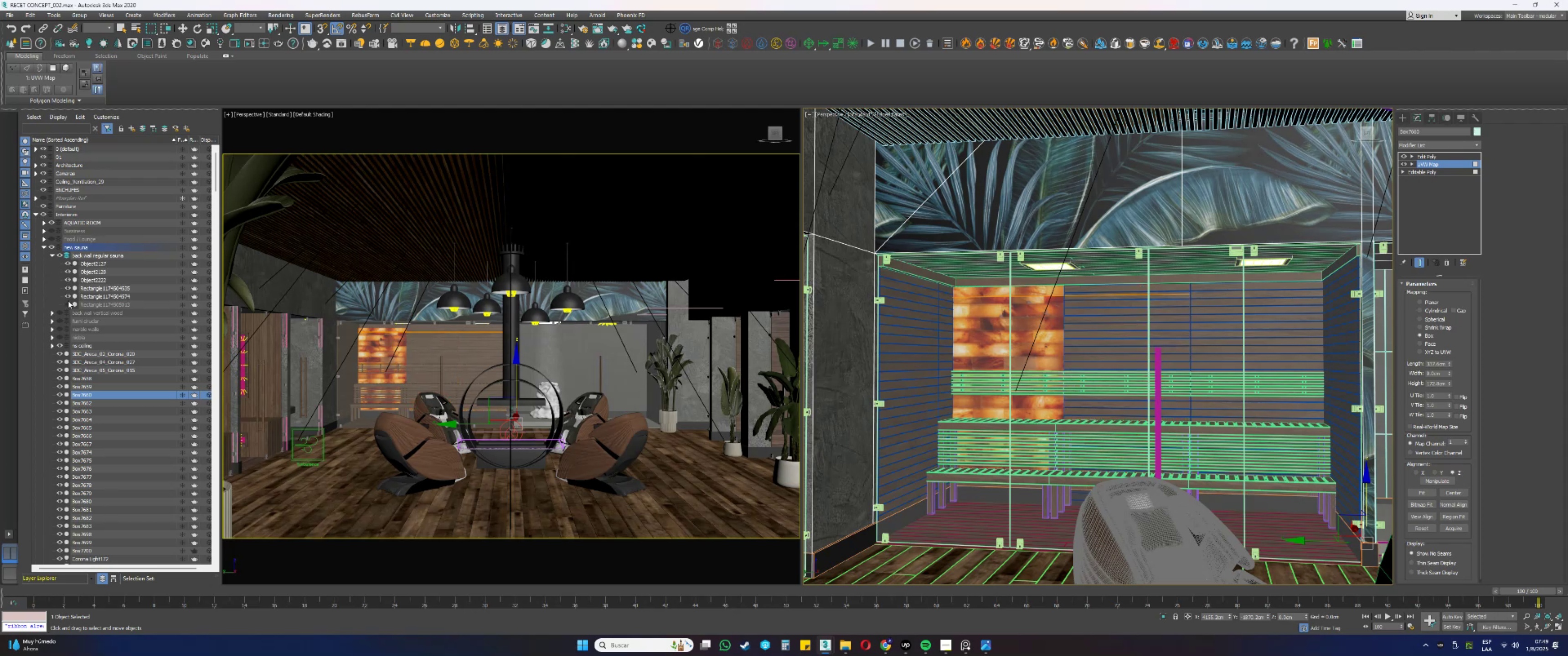 
left_click([67, 303])
 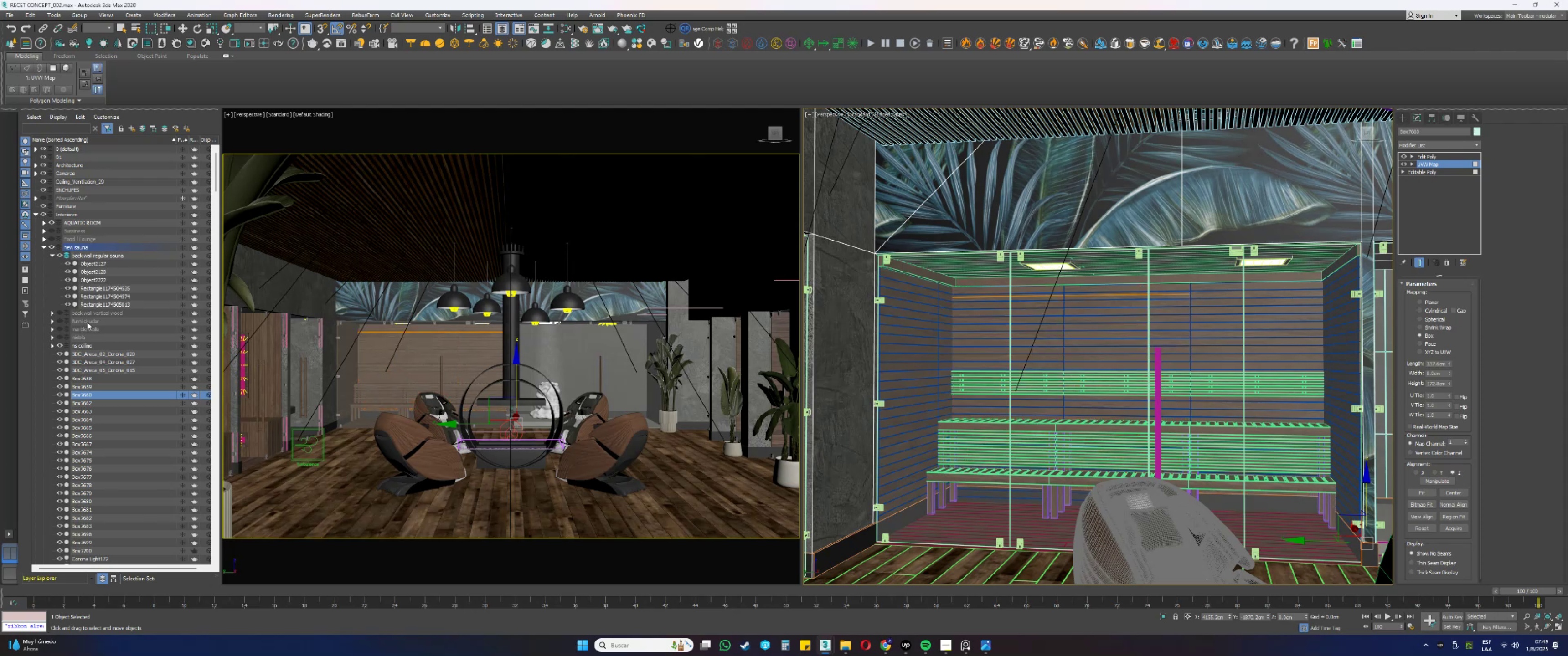 
left_click([93, 304])
 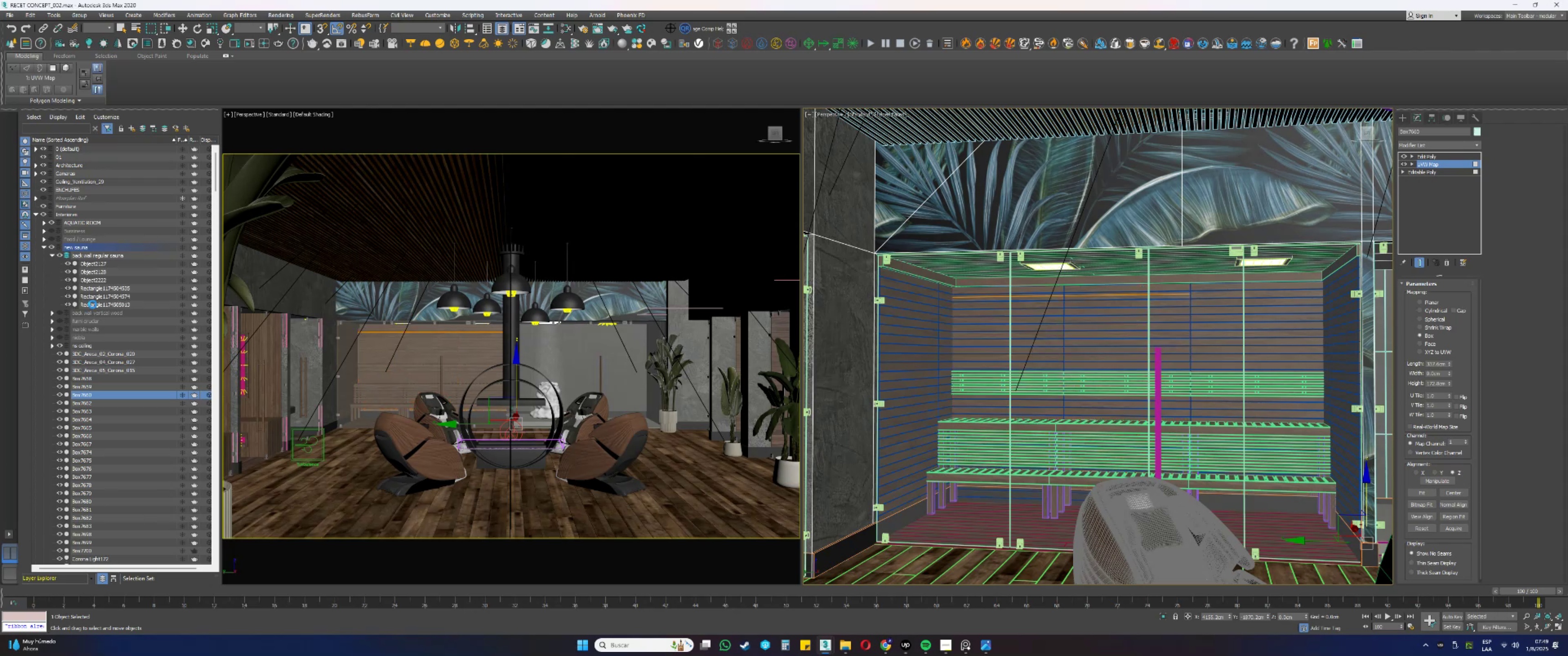 
hold_key(key=ShiftLeft, duration=0.46)
left_click([89, 265])
 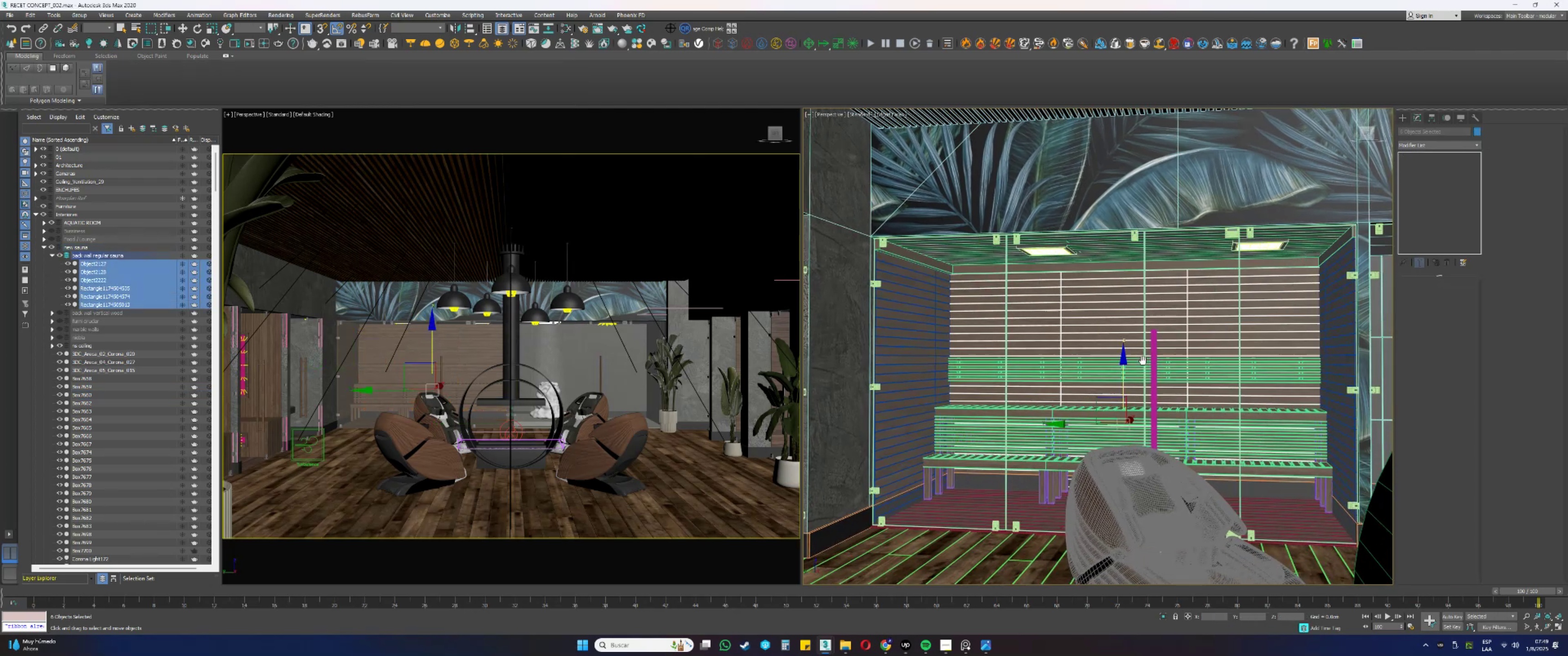 
left_click_drag(start_coordinate=[1124, 365], to_coordinate=[1109, 464])
 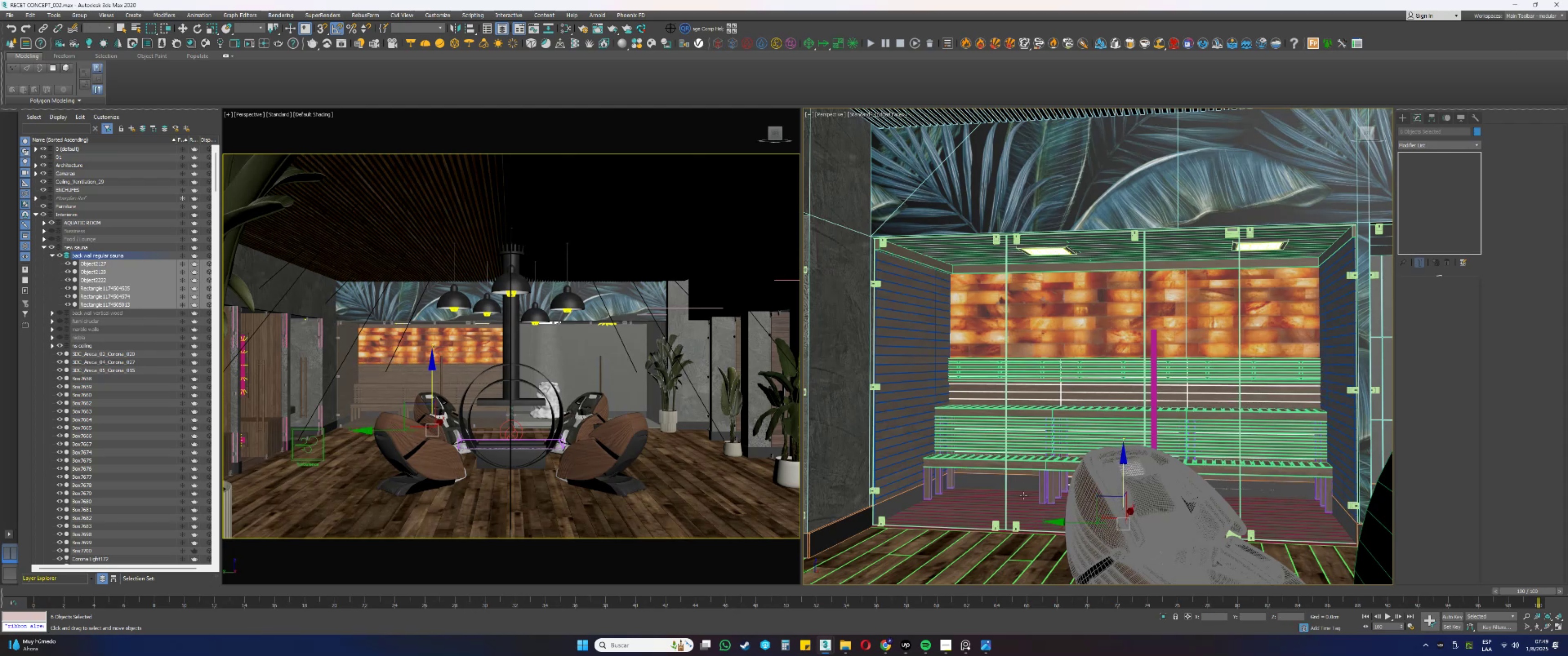 
key(F3)
 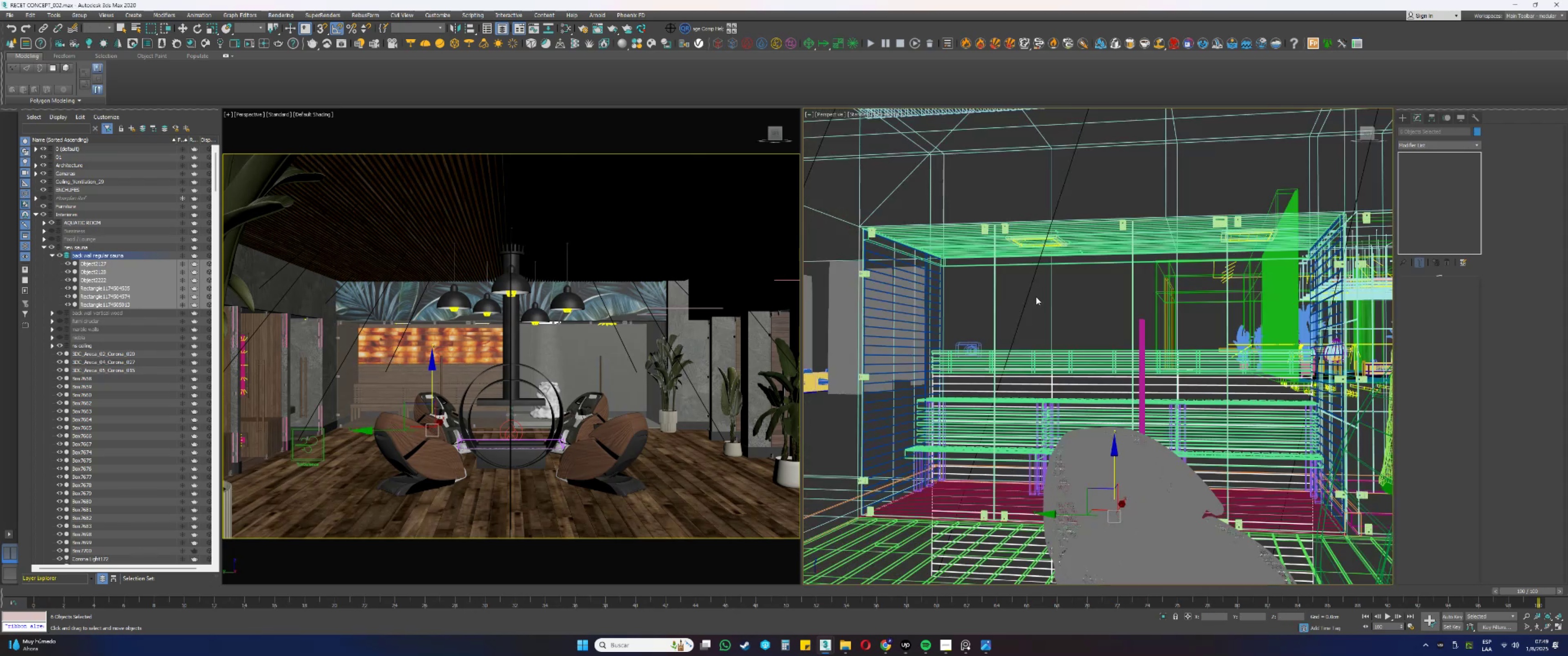 
left_click([1041, 309])
 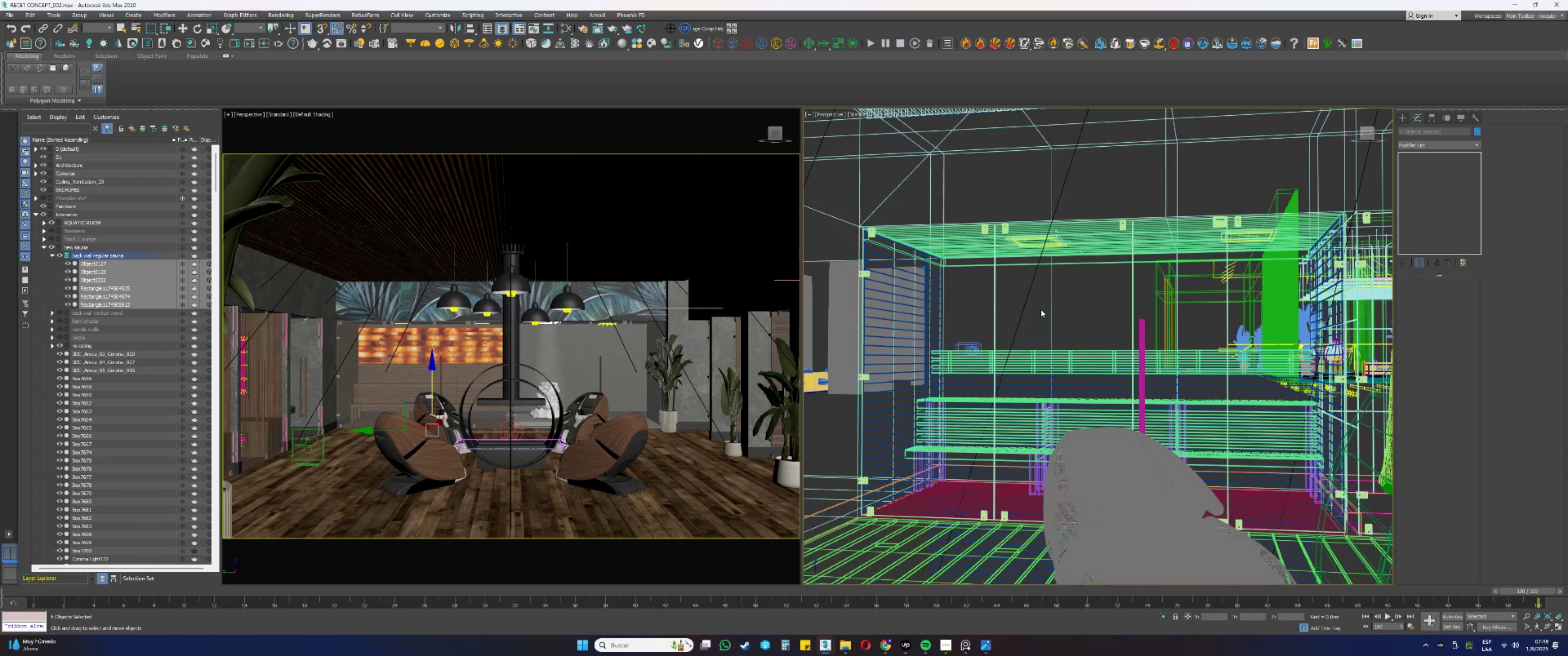 
key(F3)
 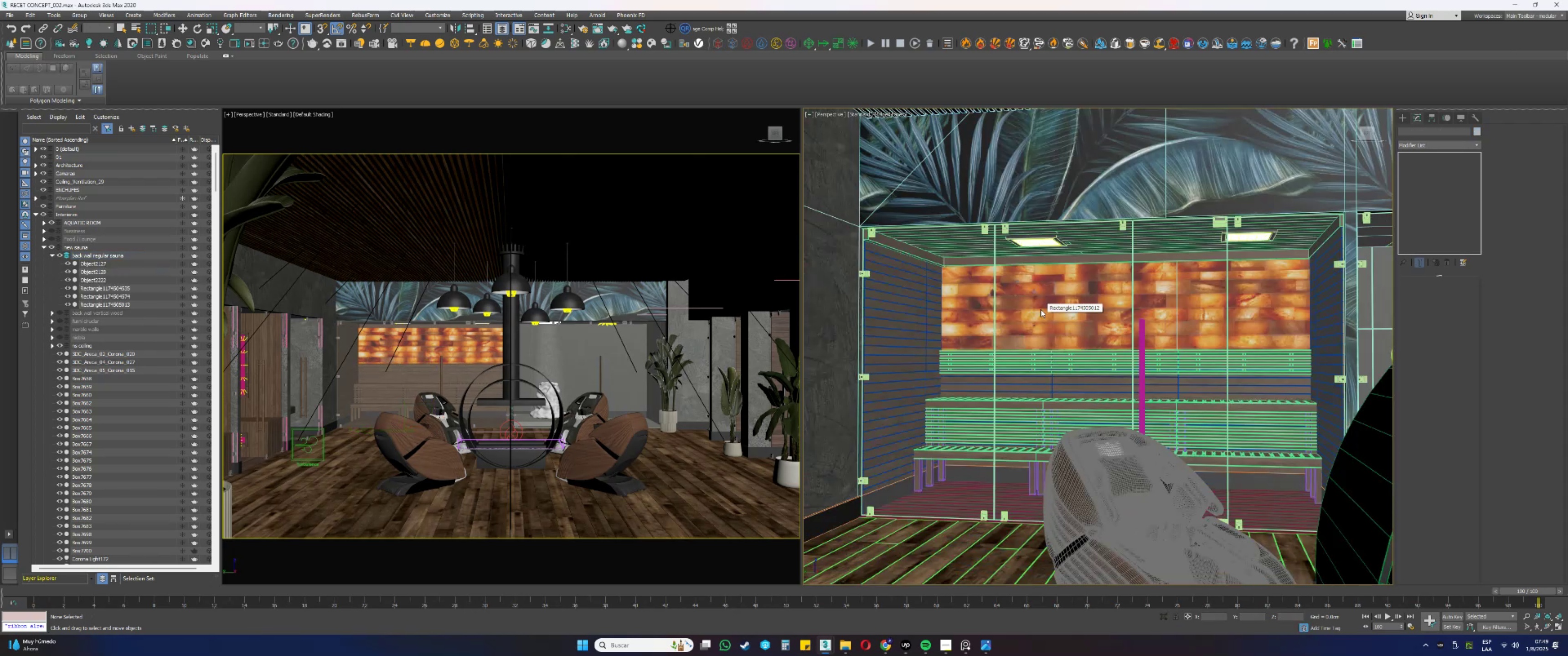 
key(F4)
 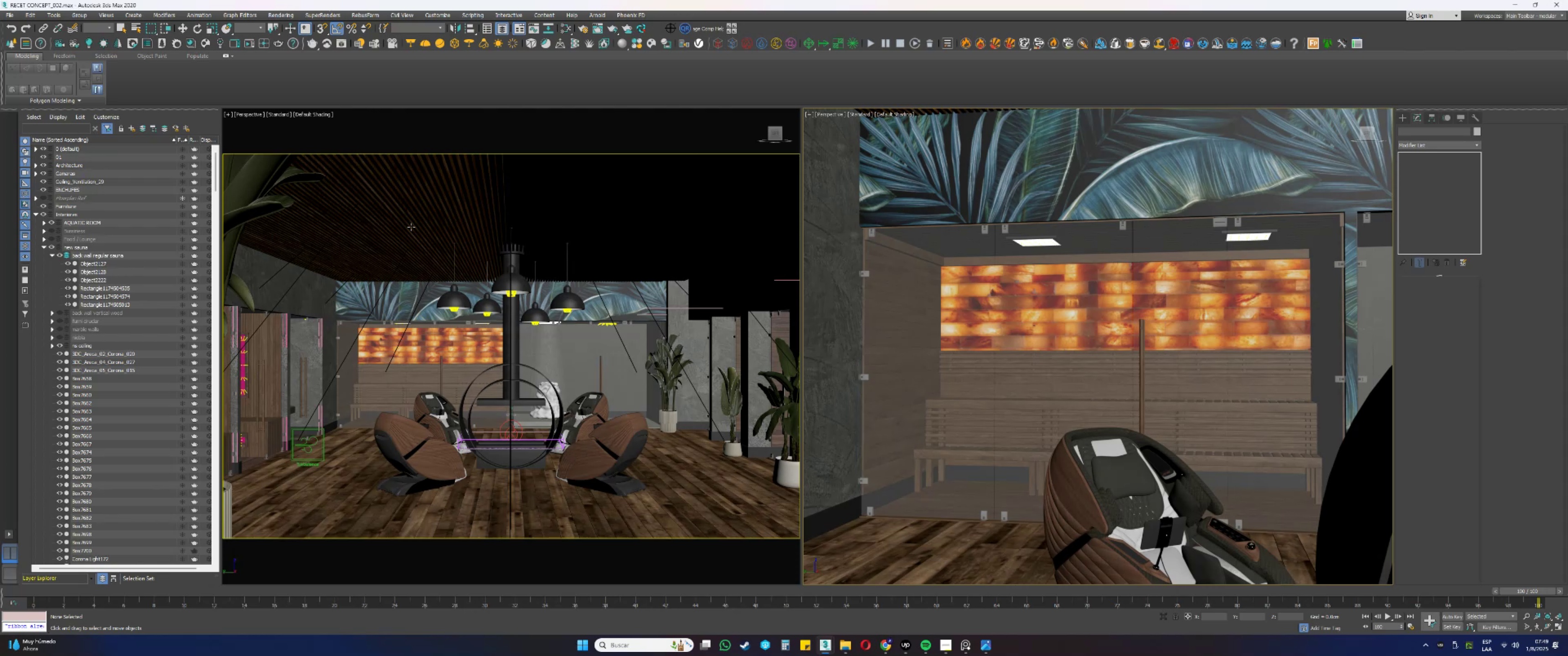 
wait(8.63)
 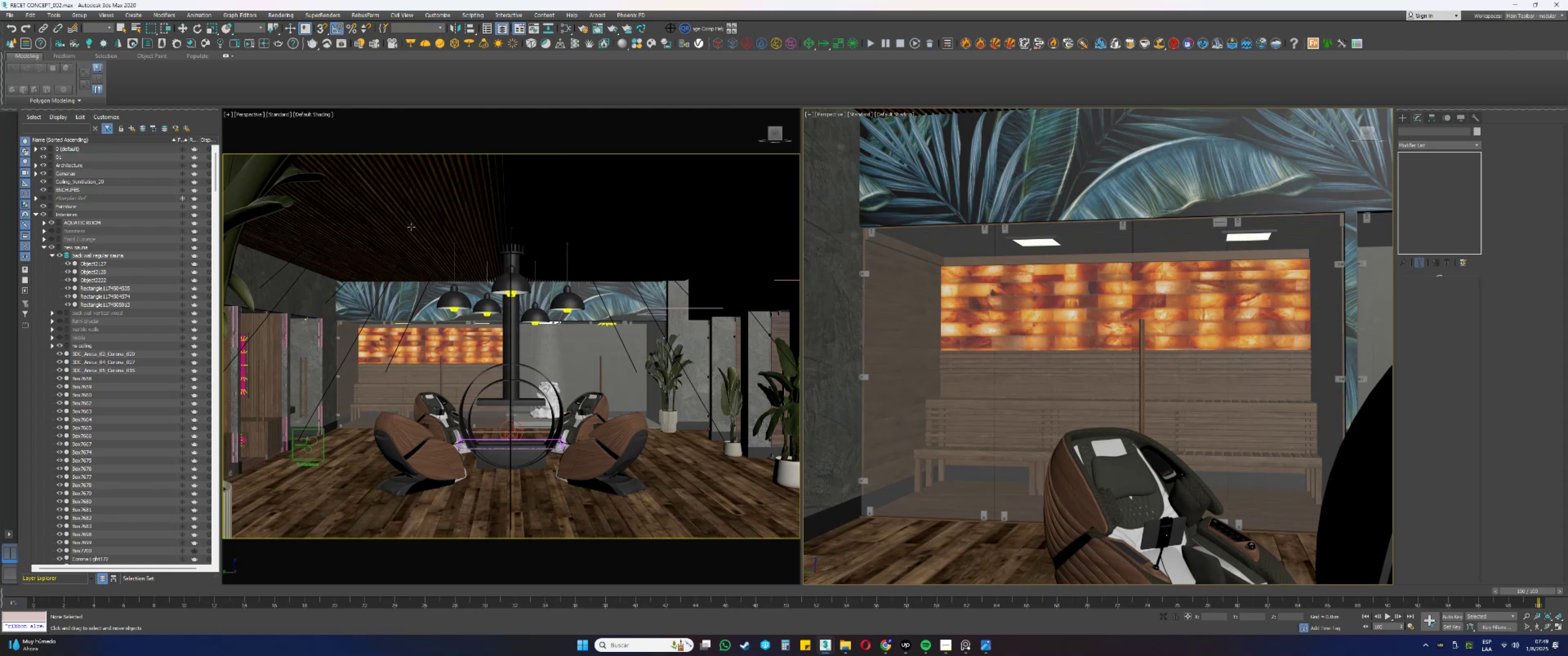 
left_click_drag(start_coordinate=[1522, 590], to_coordinate=[542, 596])
 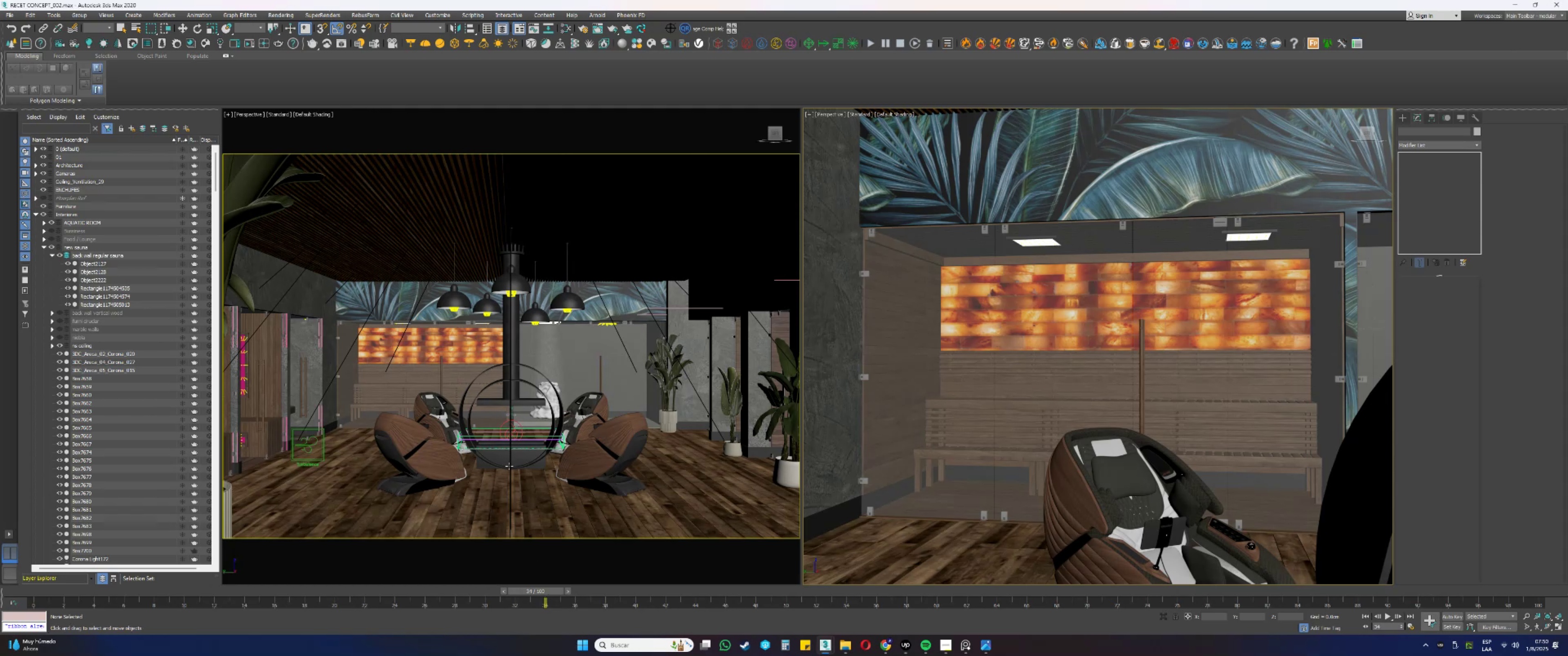 
right_click([529, 455])
 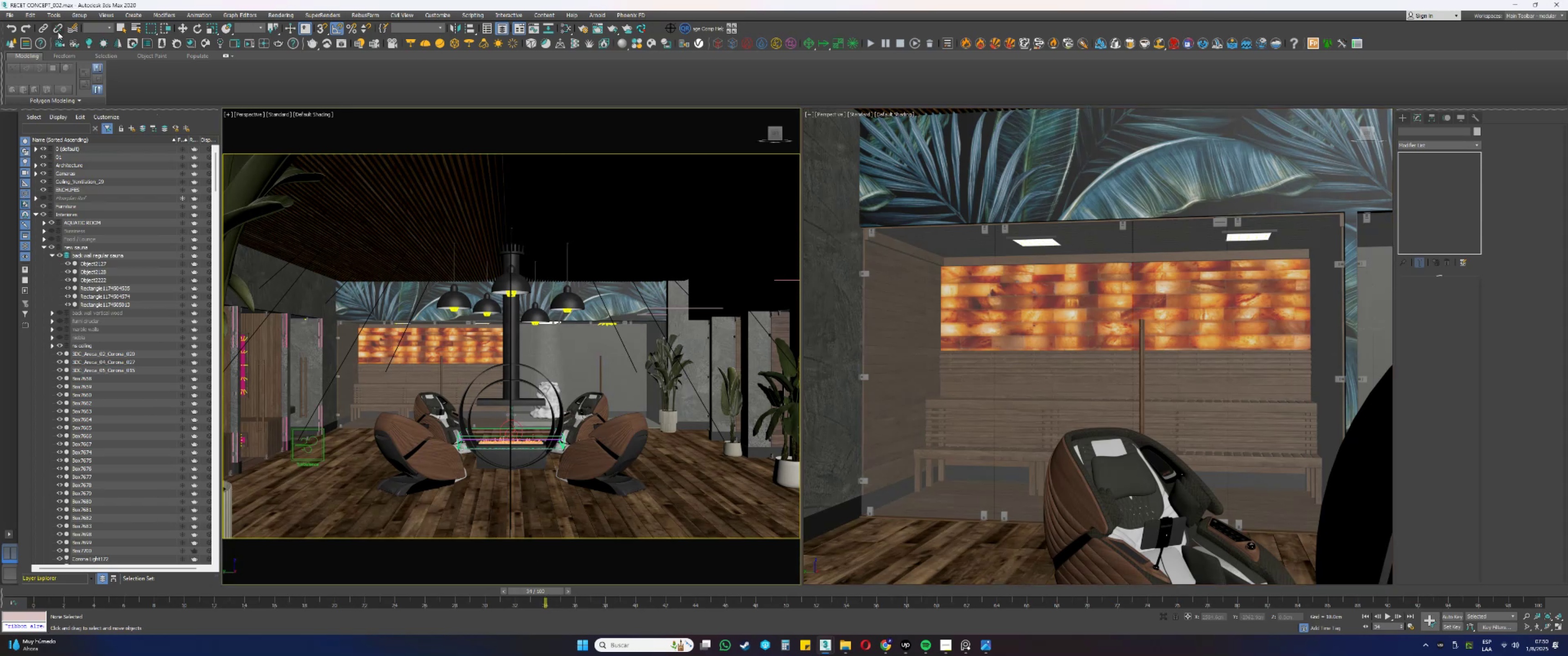 
left_click([7, 15])
 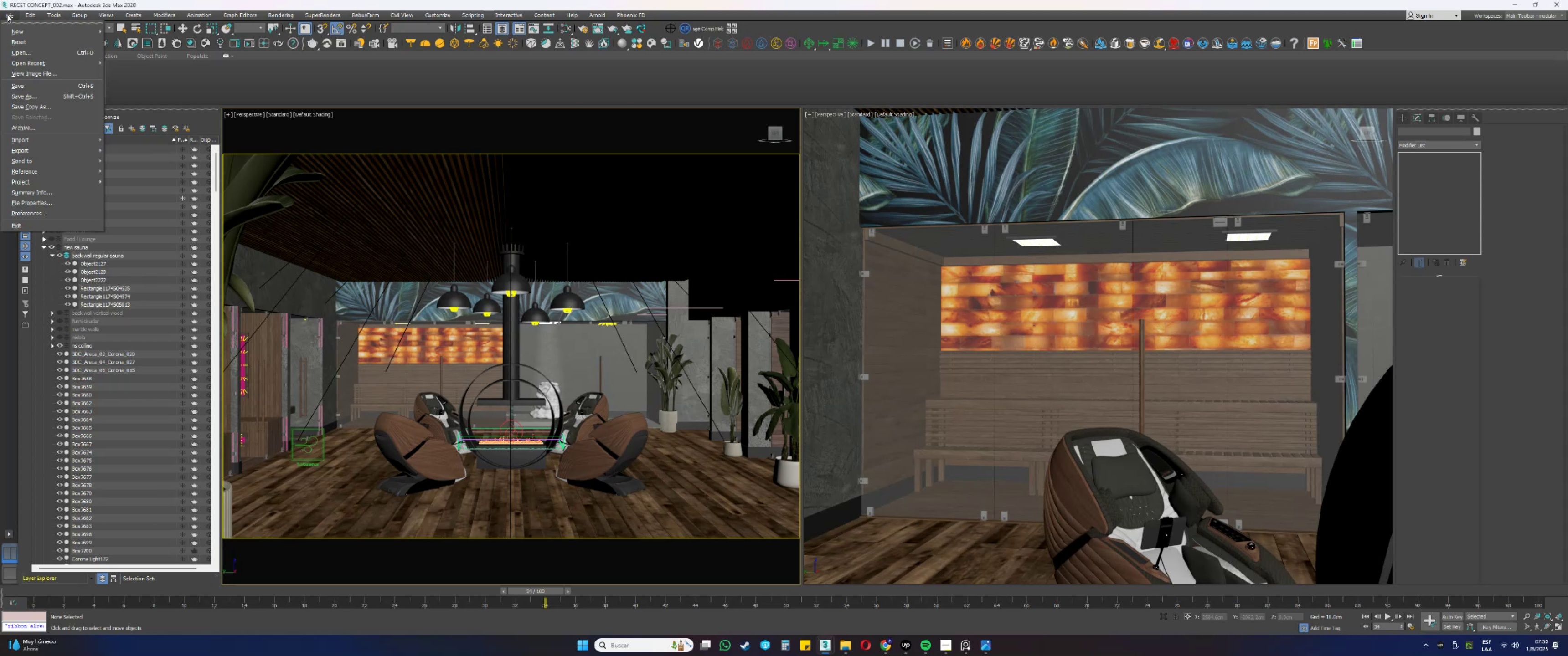 
wait(11.85)
 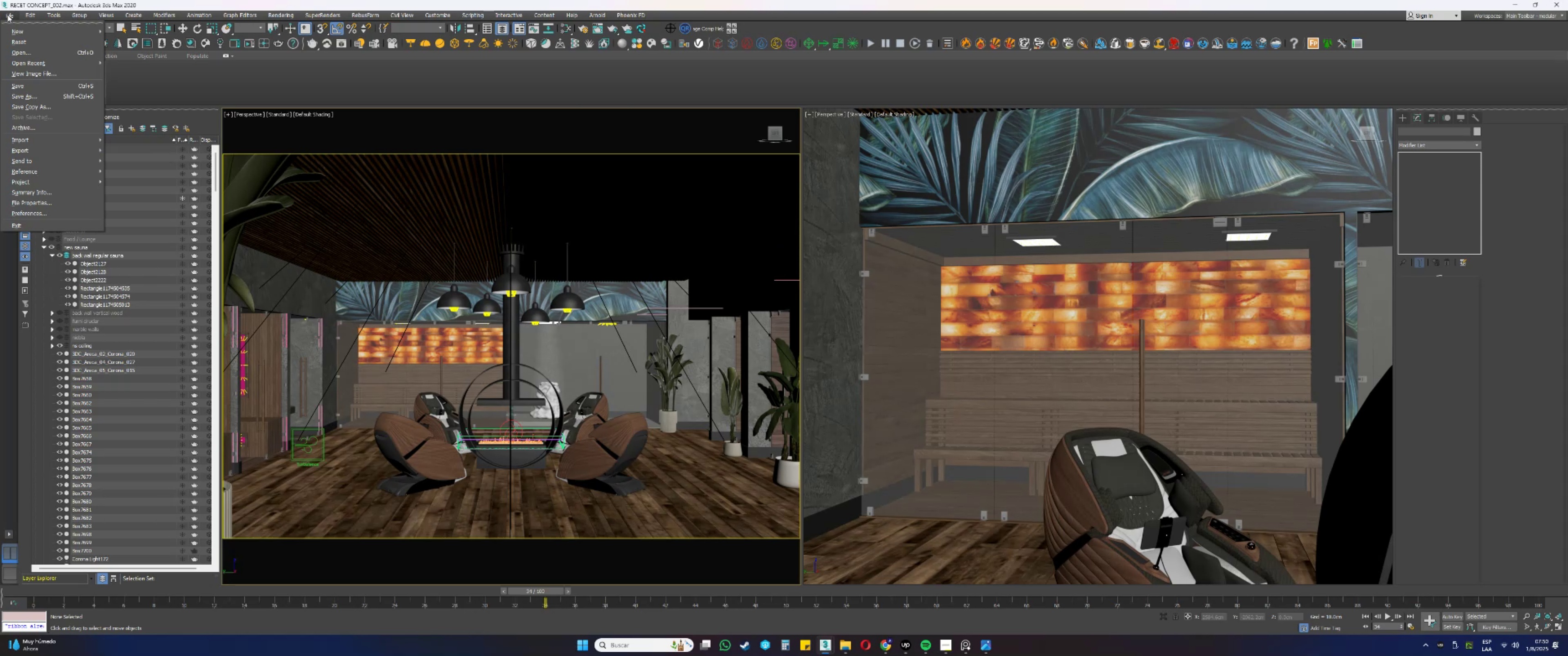 
left_click([26, 83])
 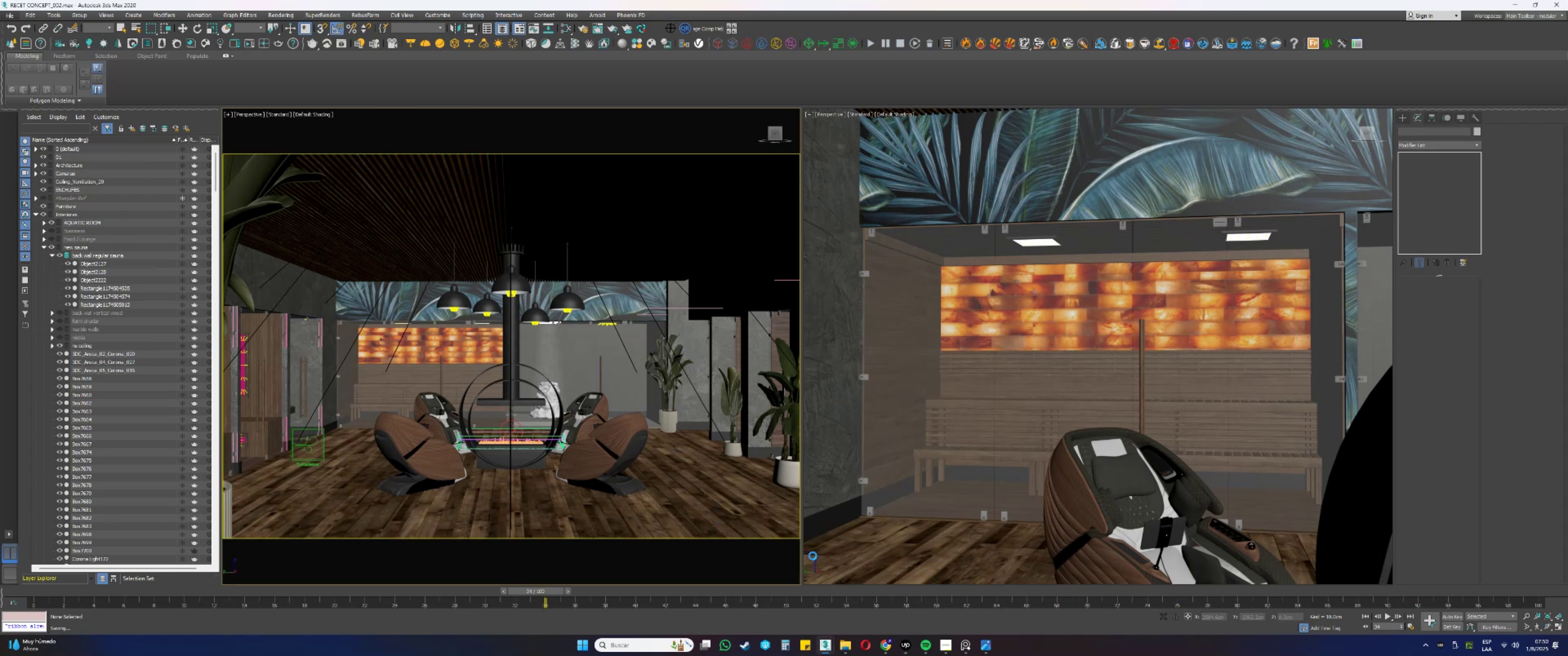 
wait(6.29)
 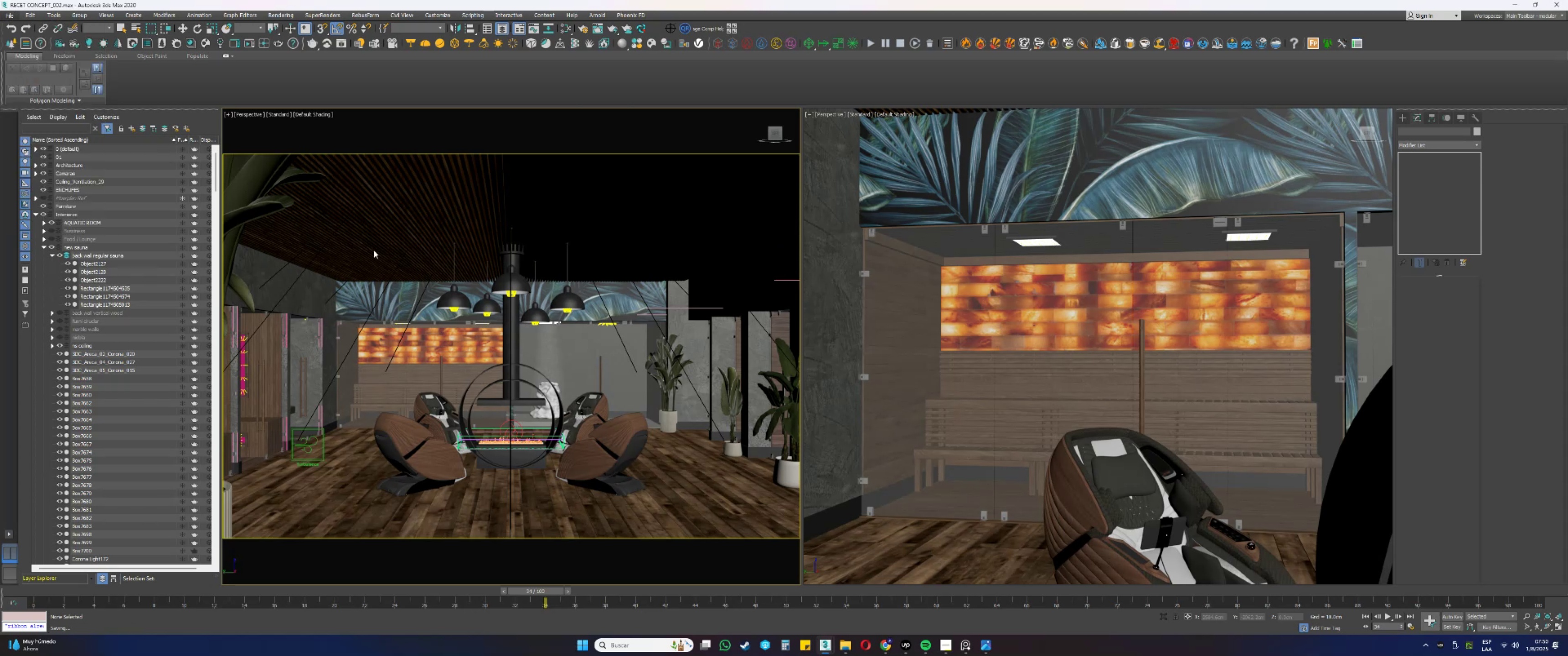 
left_click([830, 641])
 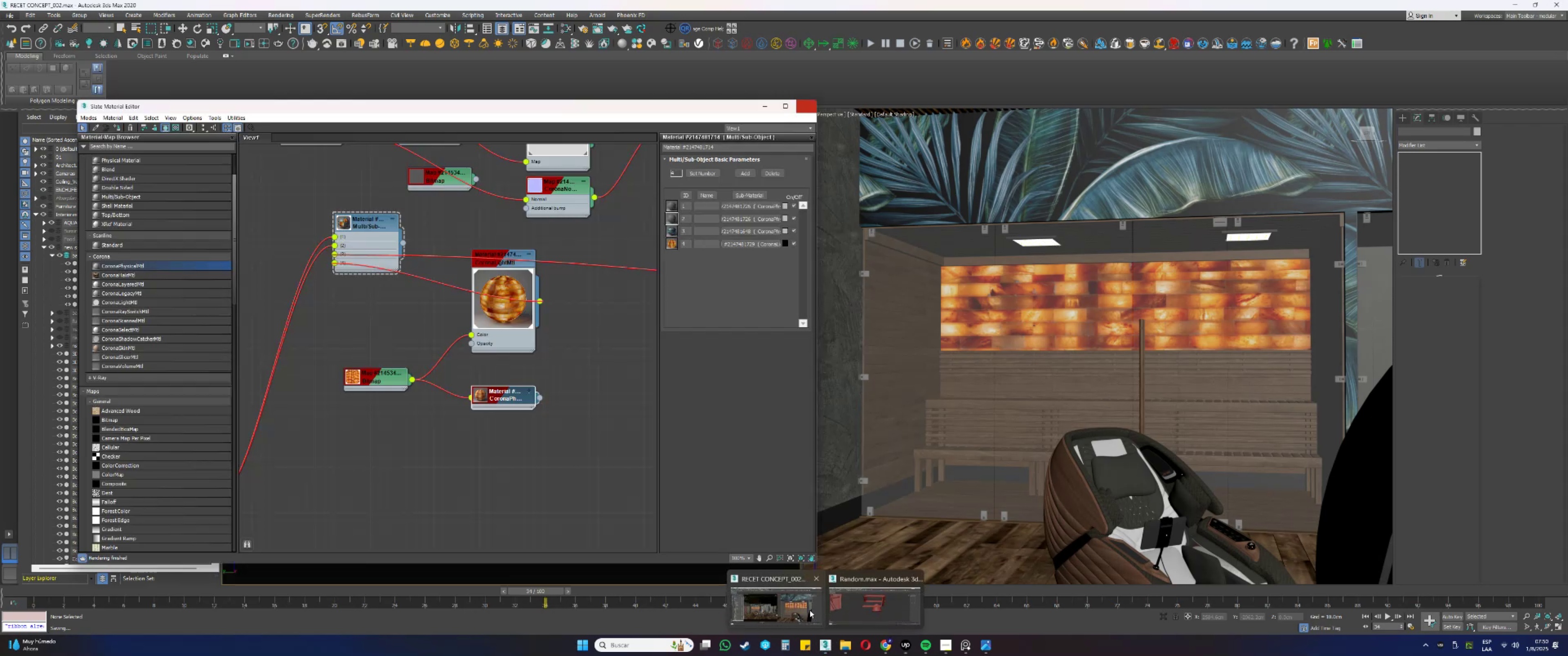 
left_click([860, 601])
 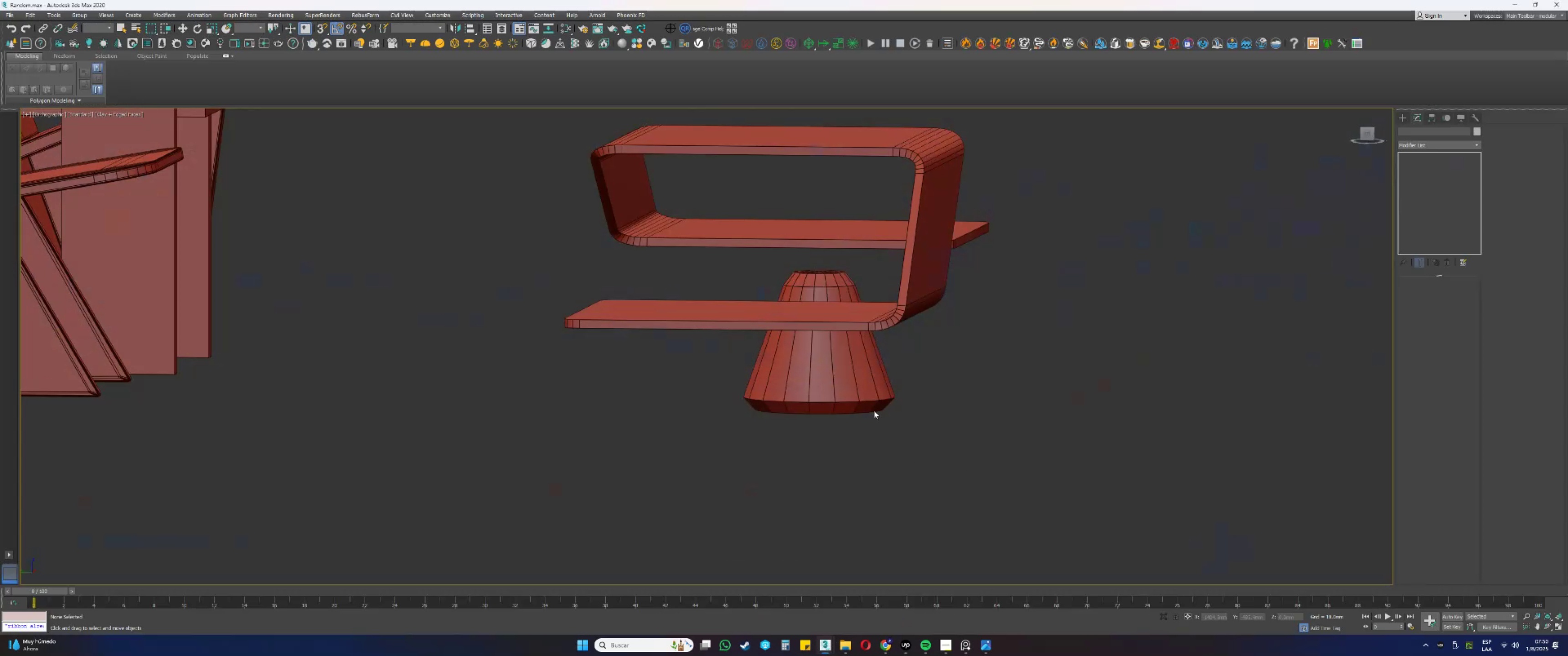 
left_click([842, 343])
 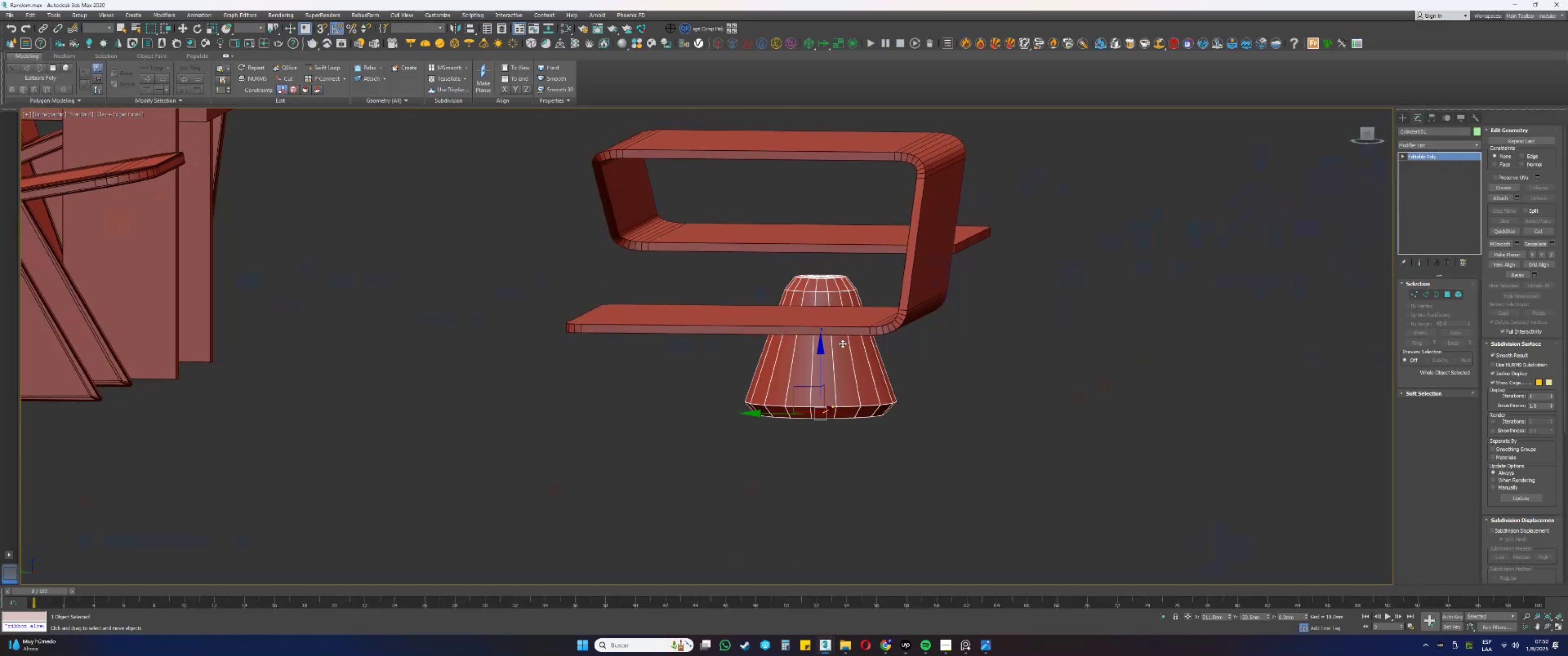 
key(1)
 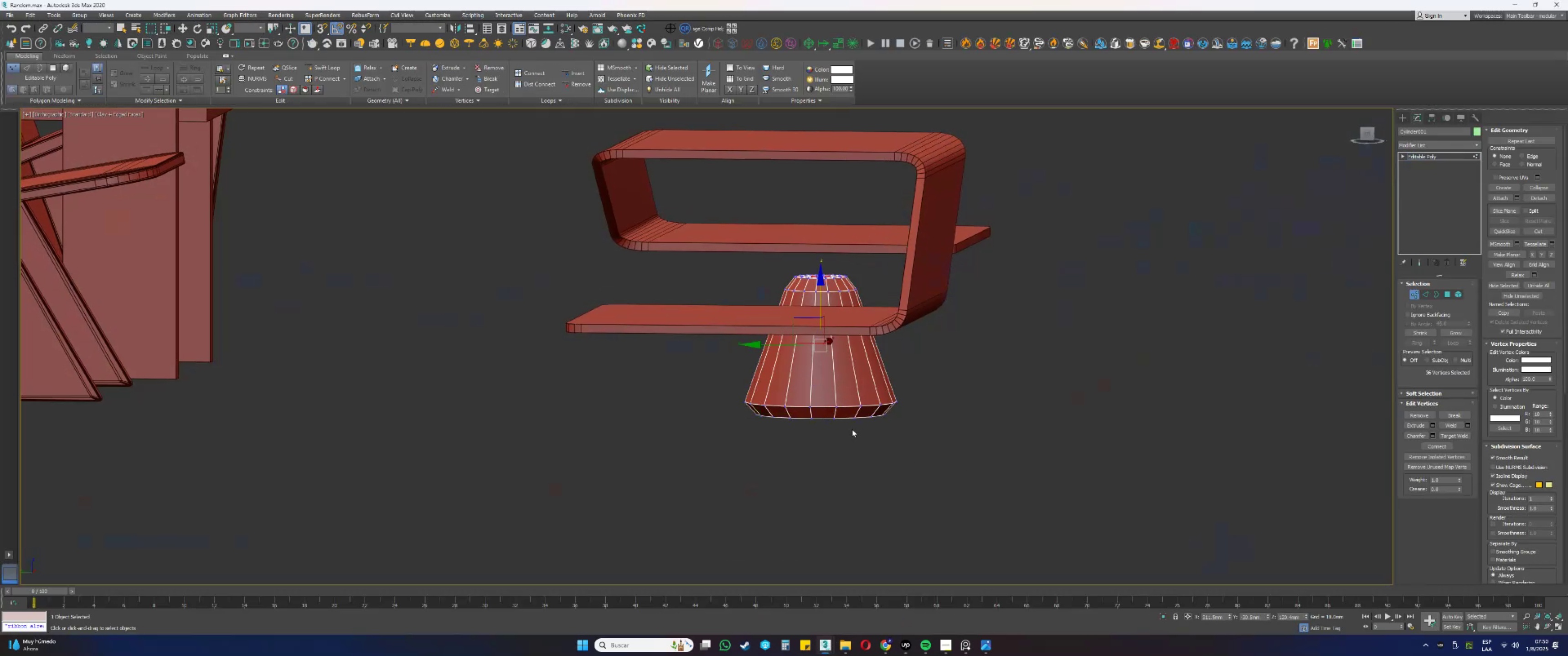 
left_click_drag(start_coordinate=[969, 466], to_coordinate=[718, 375])
 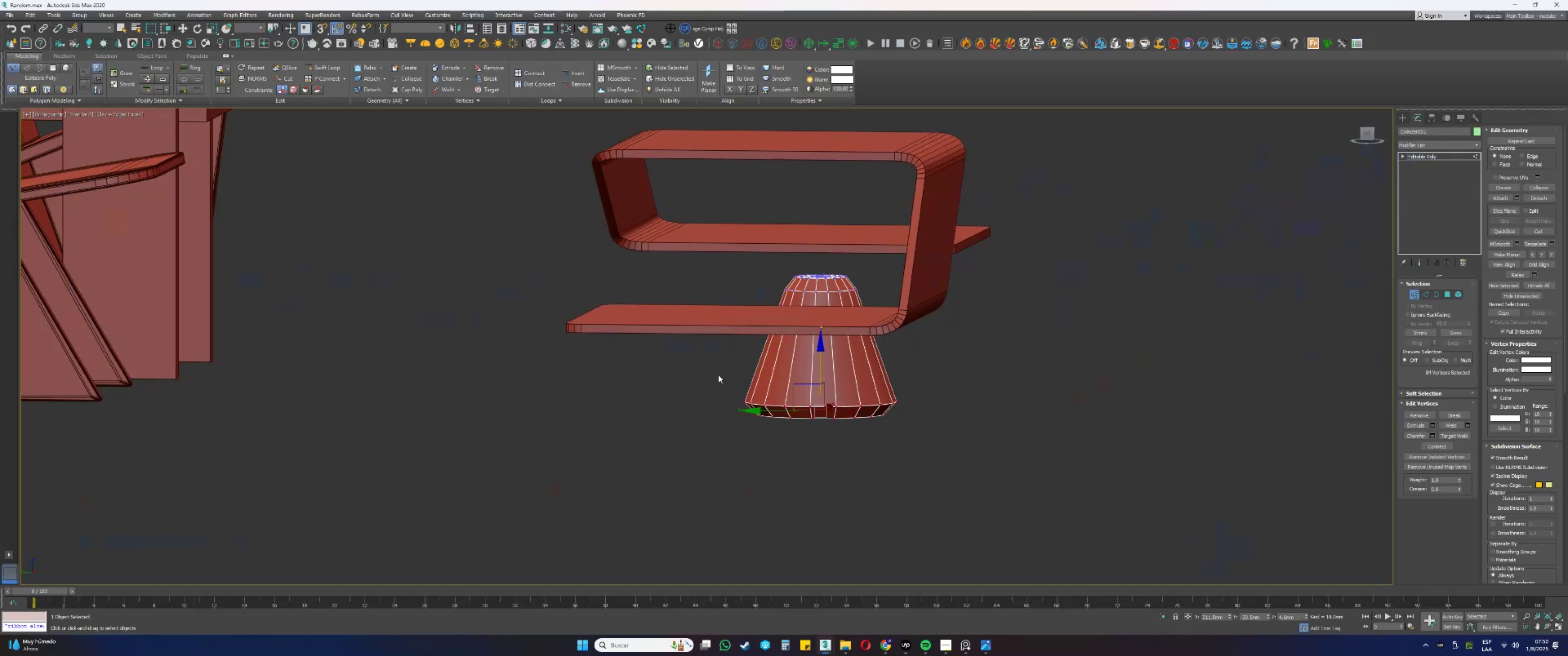 
key(Alt+AltLeft)
 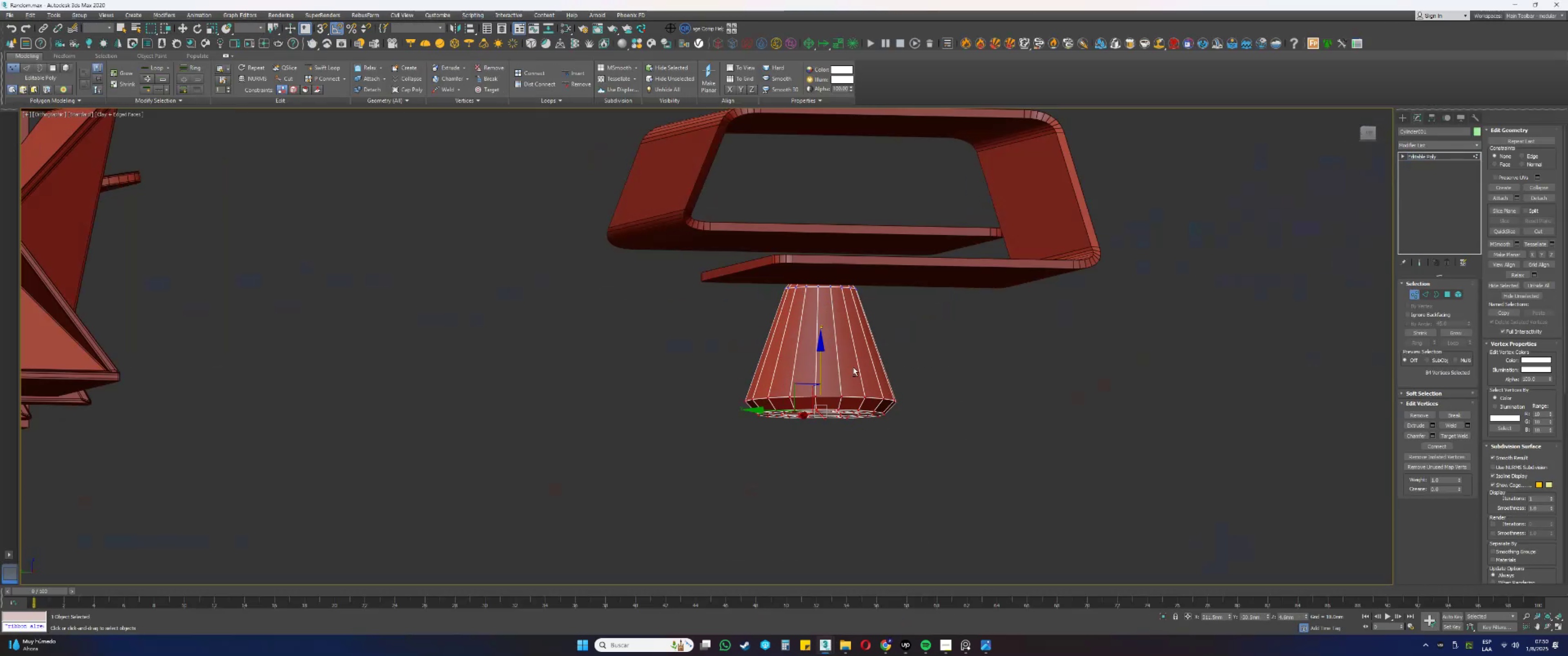 
key(R)
 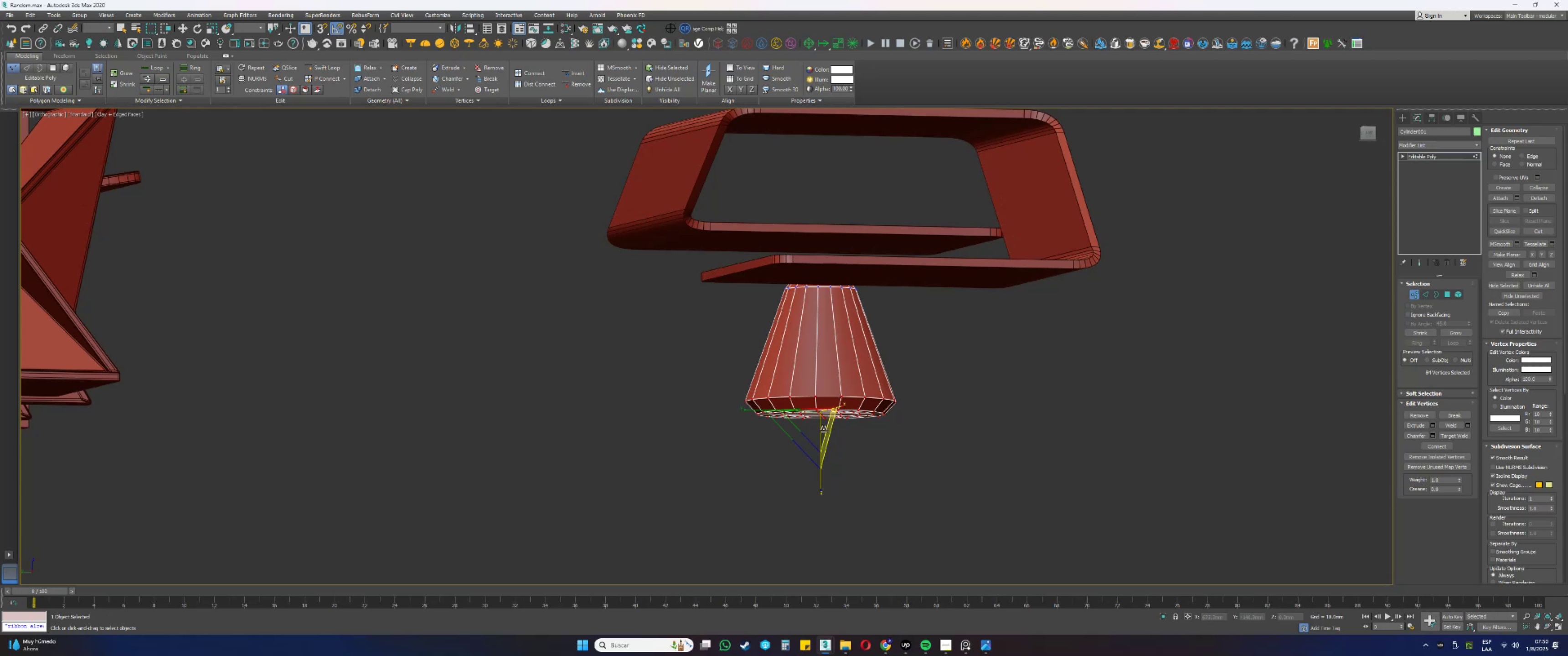 
left_click_drag(start_coordinate=[812, 425], to_coordinate=[812, 436])
 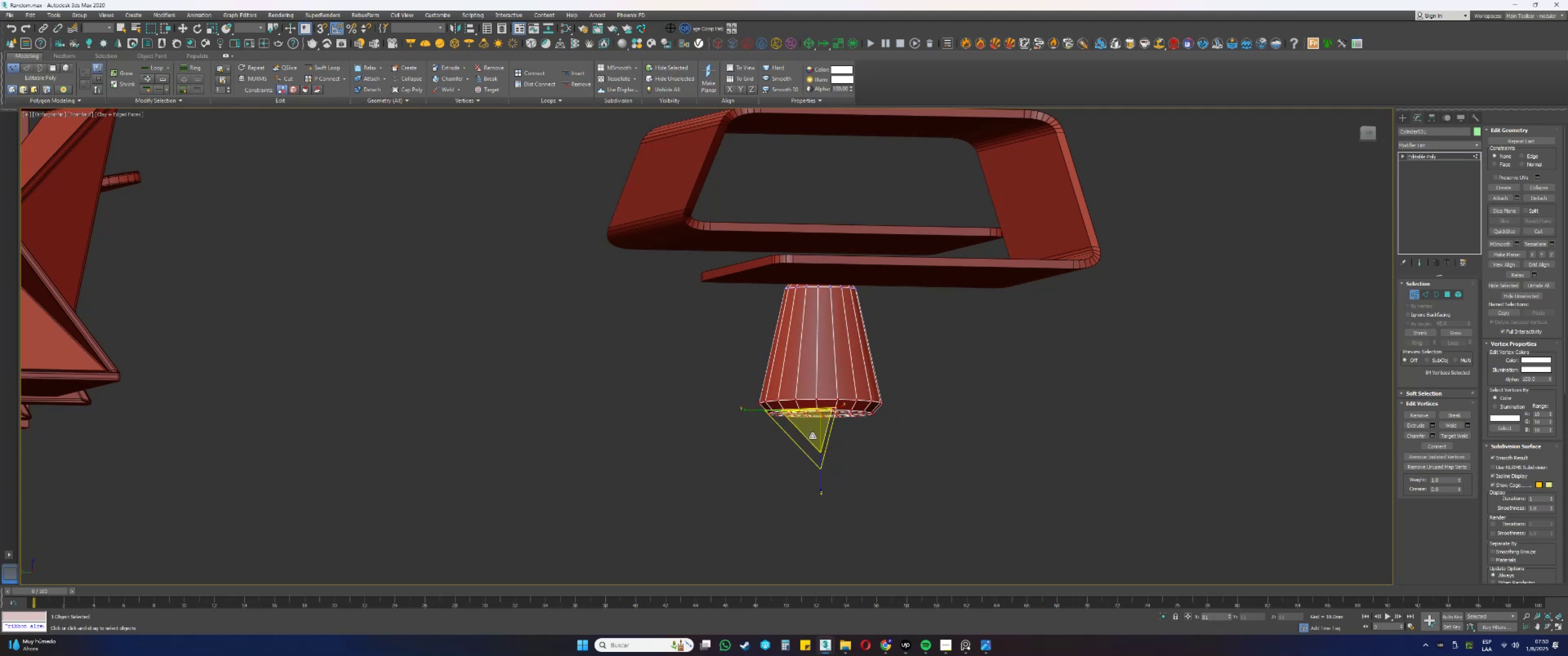 
hold_key(key=AltLeft, duration=0.89)
 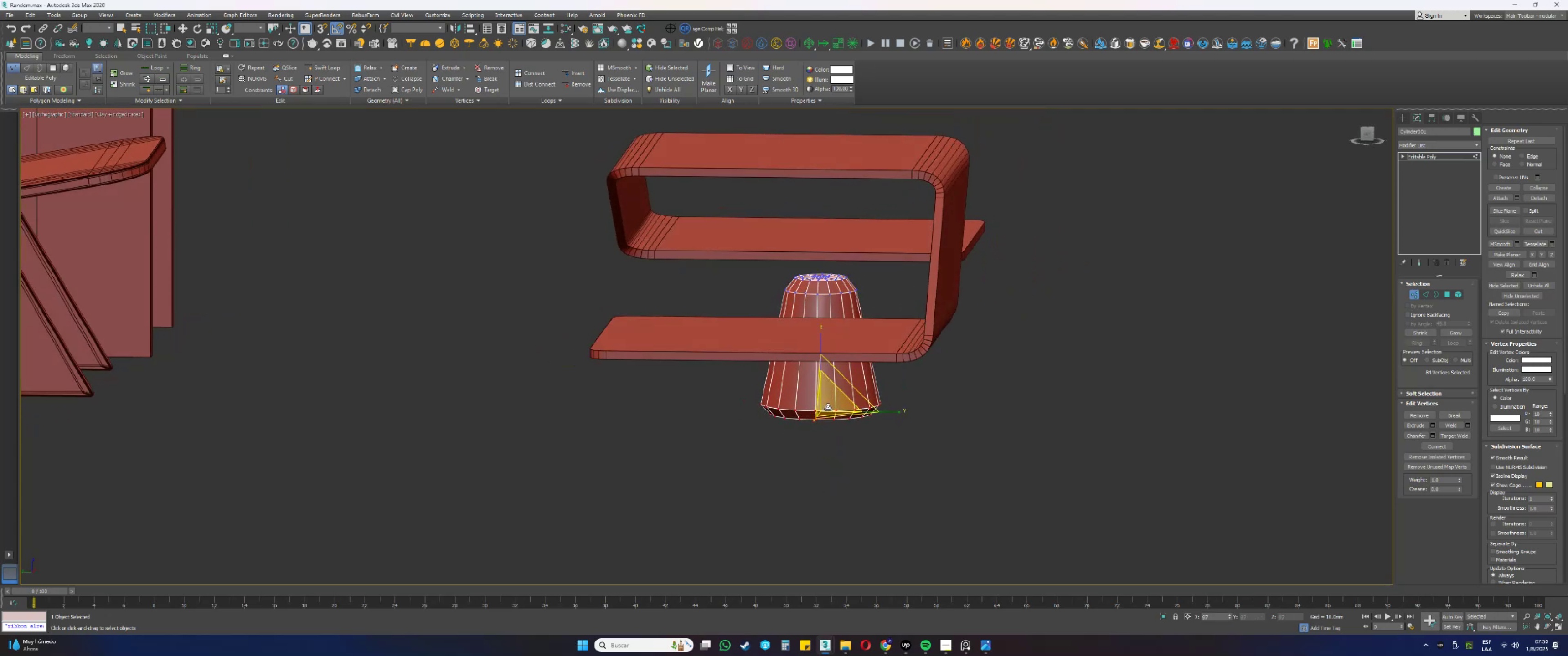 
key(1)
 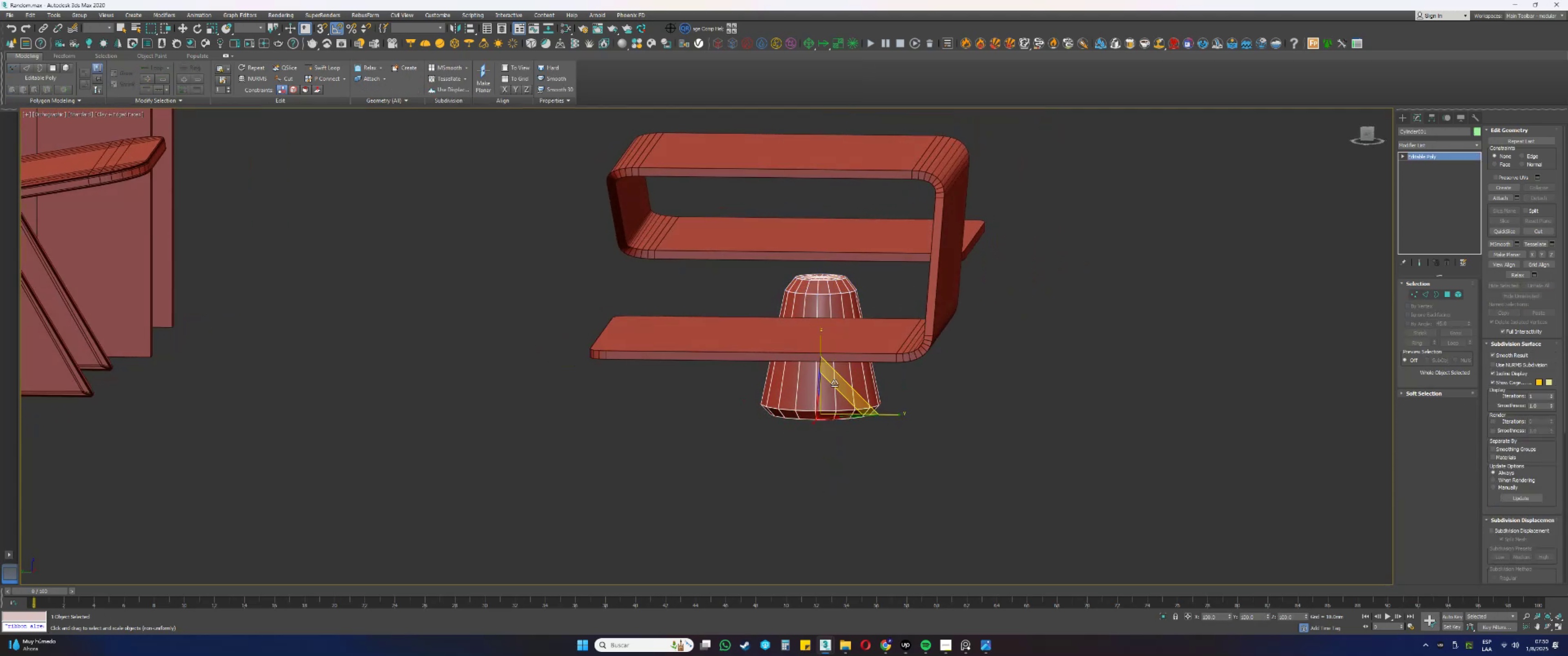 
key(Alt+AltLeft)
 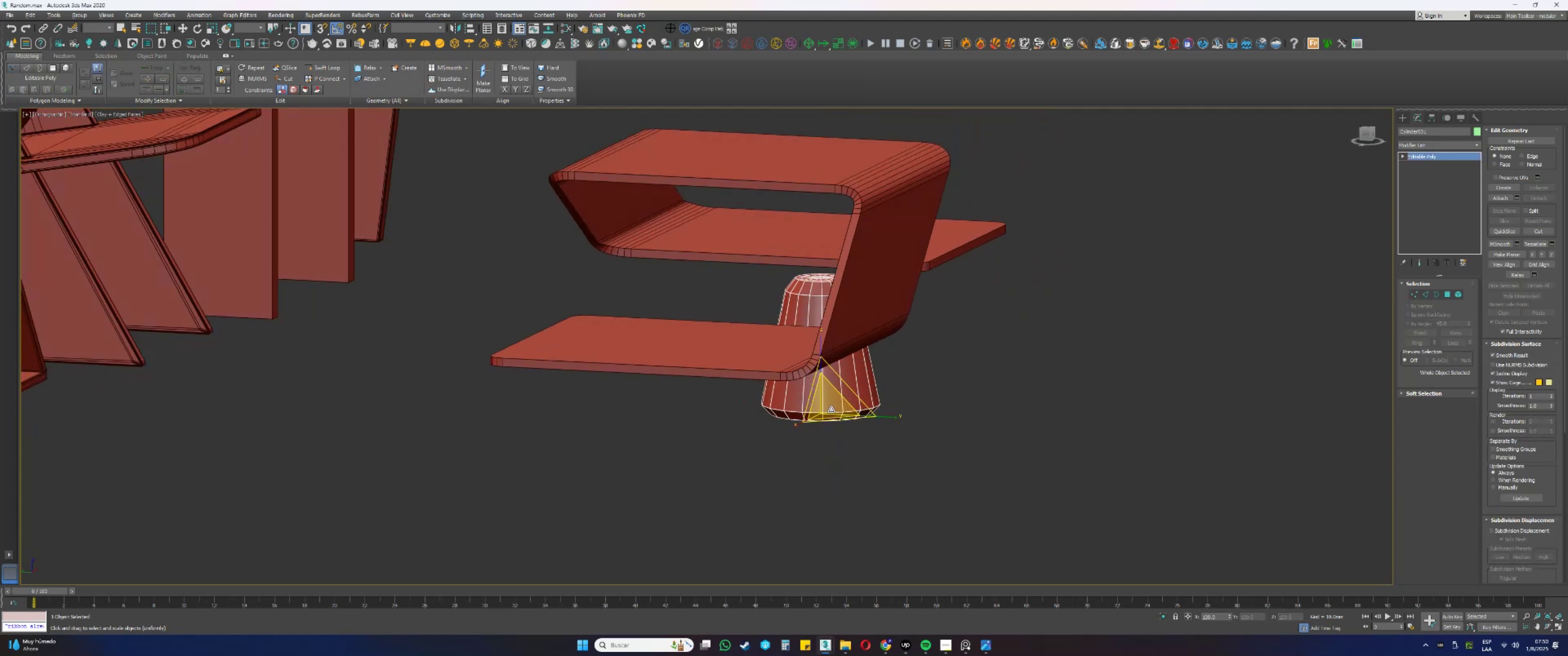 
type(ws)
 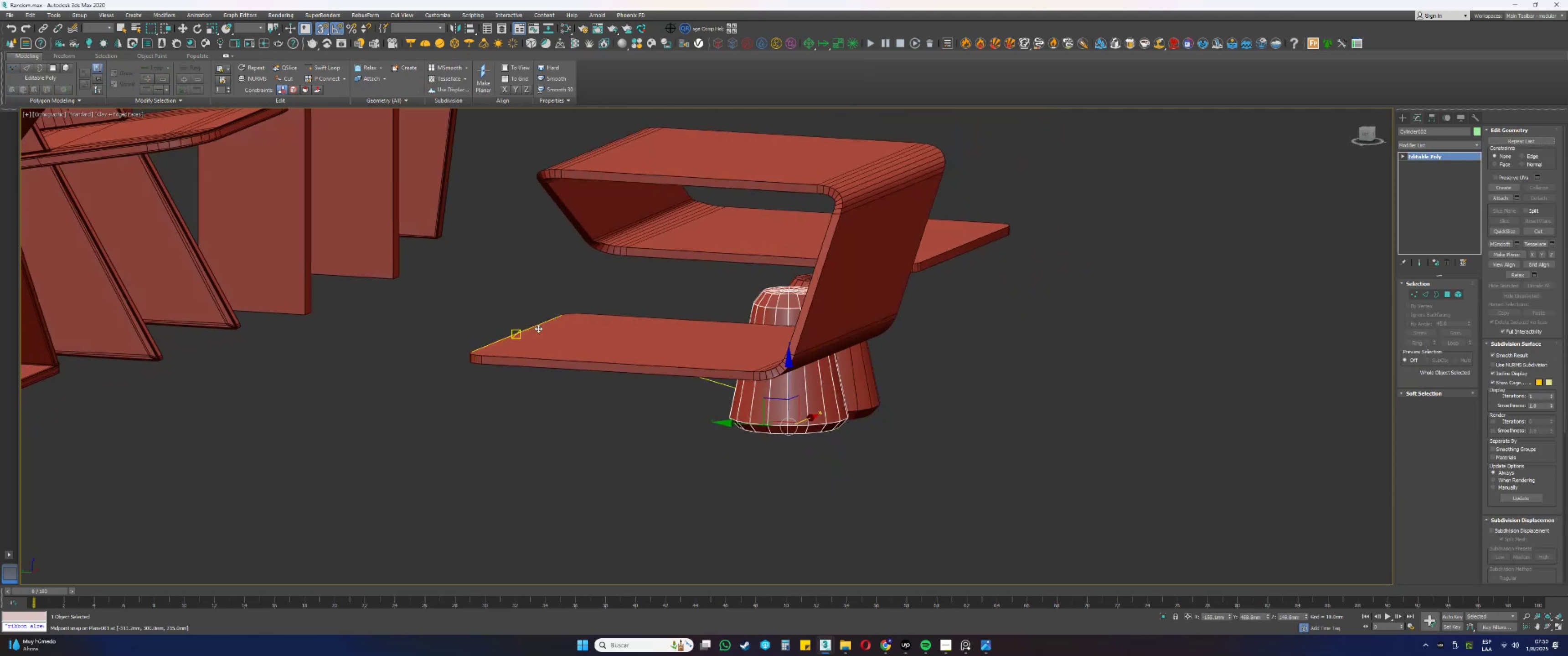 
left_click_drag(start_coordinate=[839, 406], to_coordinate=[525, 330])
 